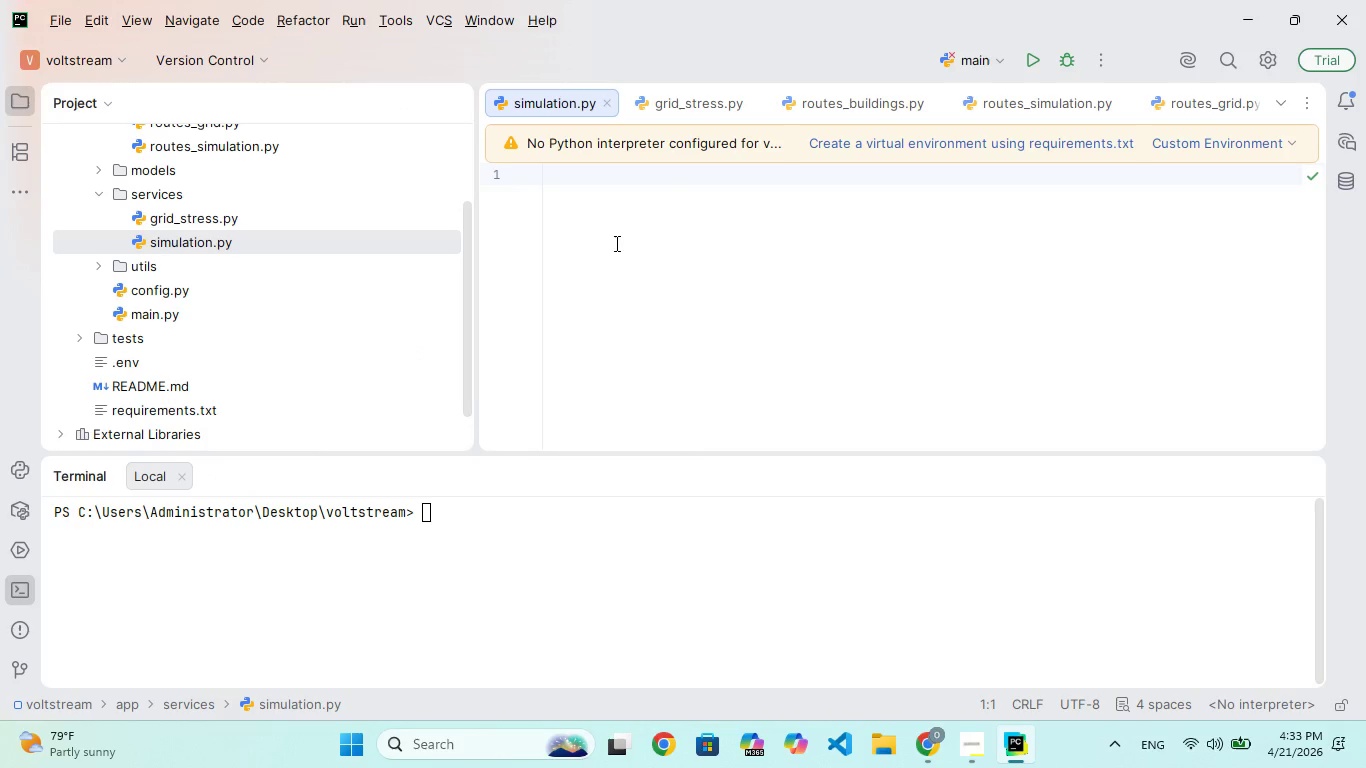 
left_click([634, 204])
 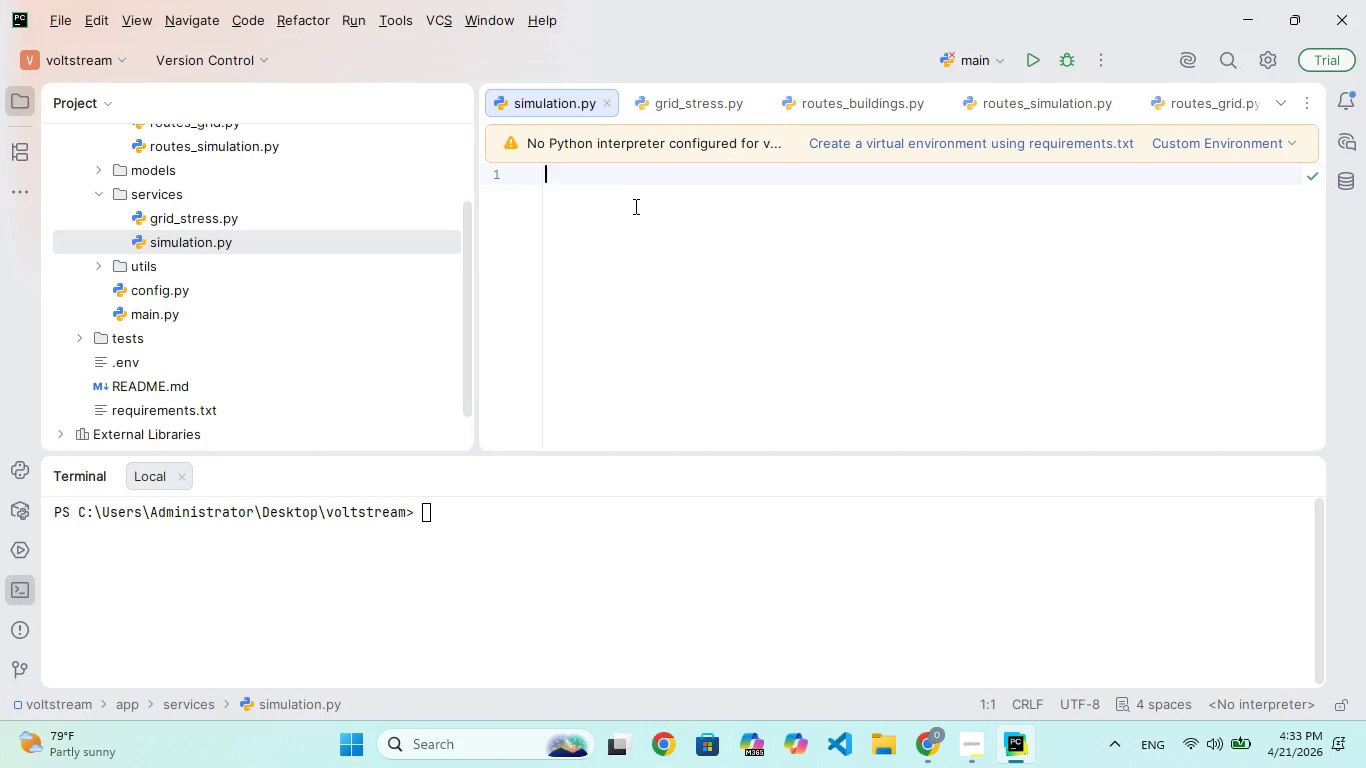 
type(from )
 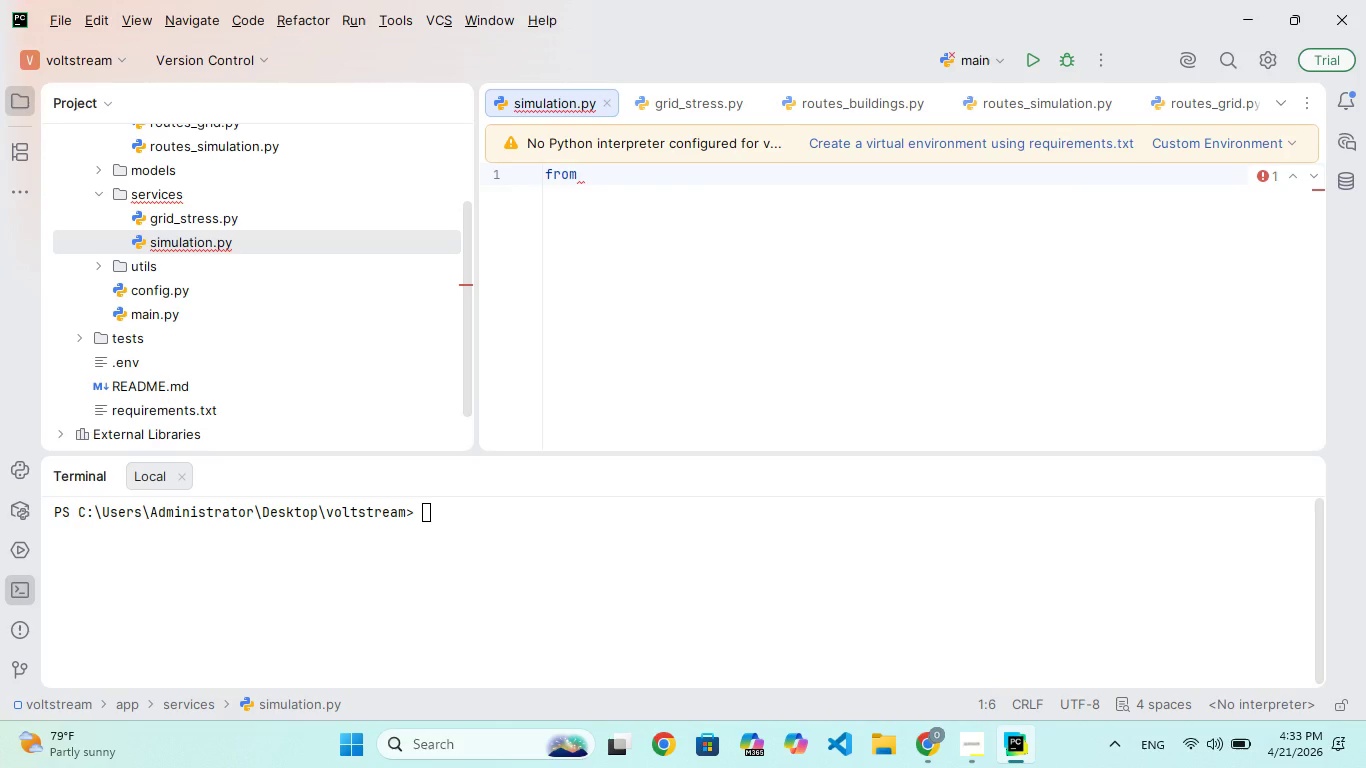 
wait(6.86)
 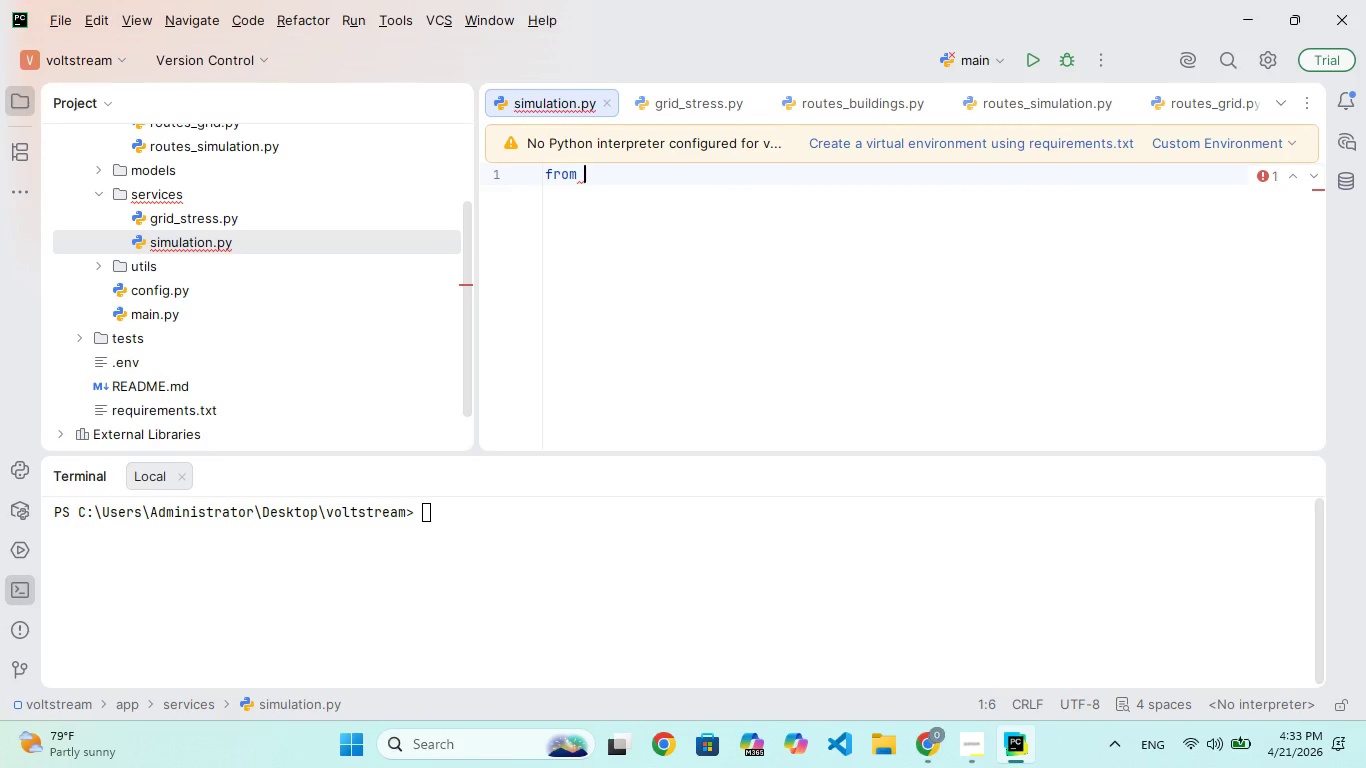 
type(math imort floor )
 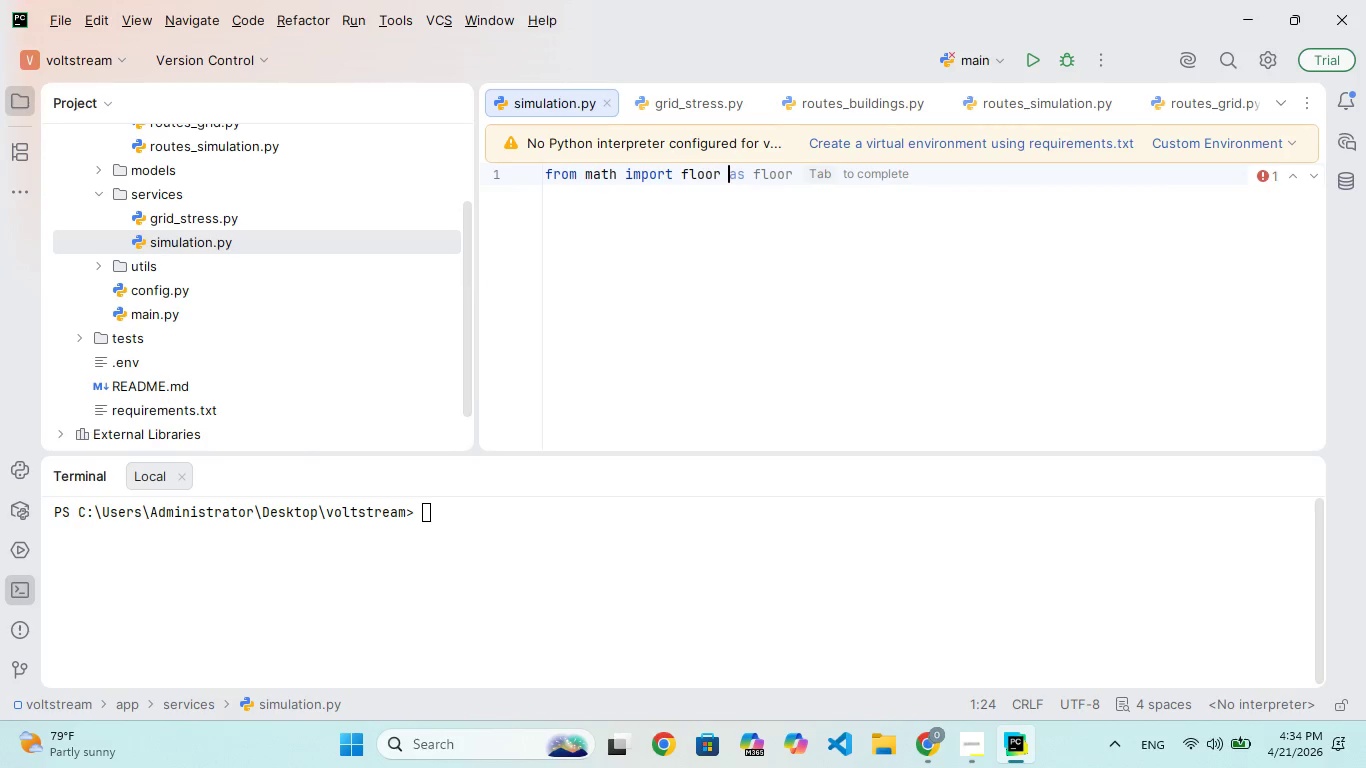 
hold_key(key=P, duration=0.34)
 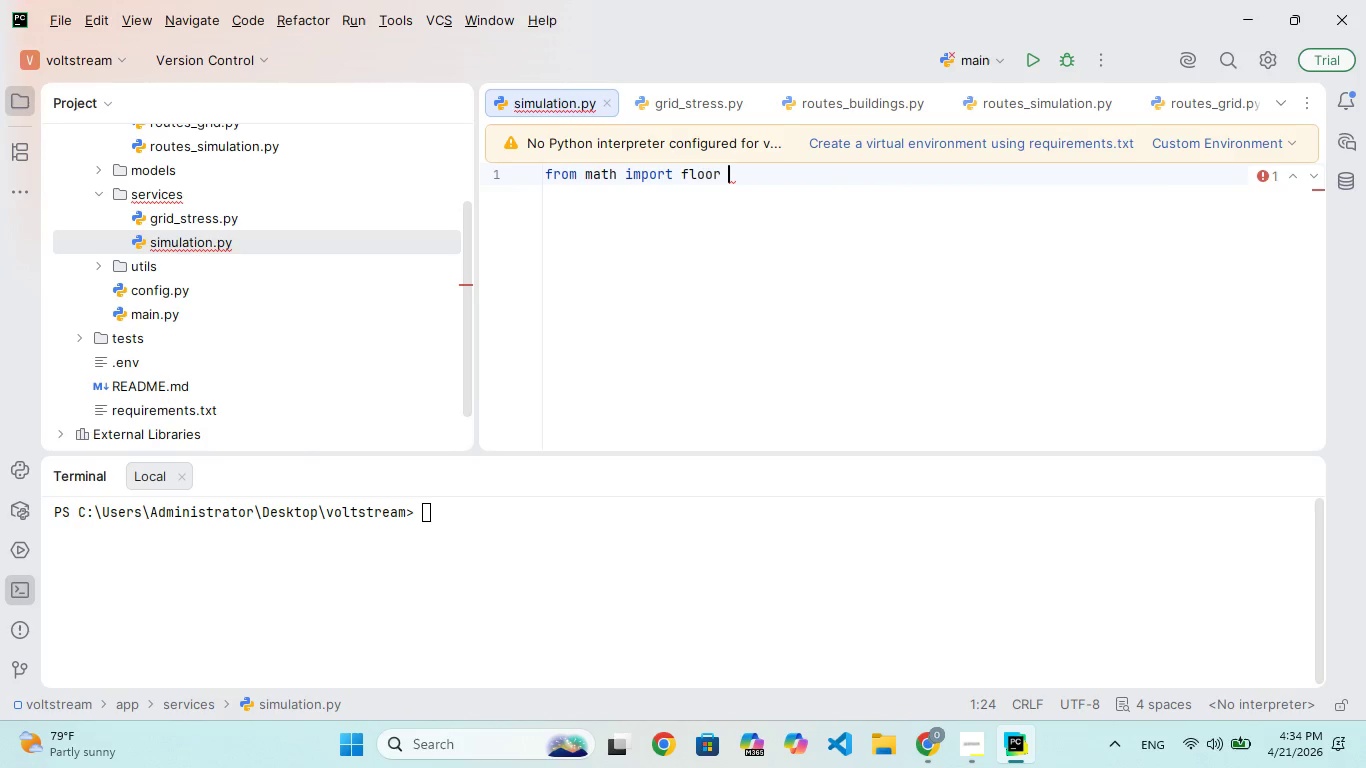 
key(Enter)
 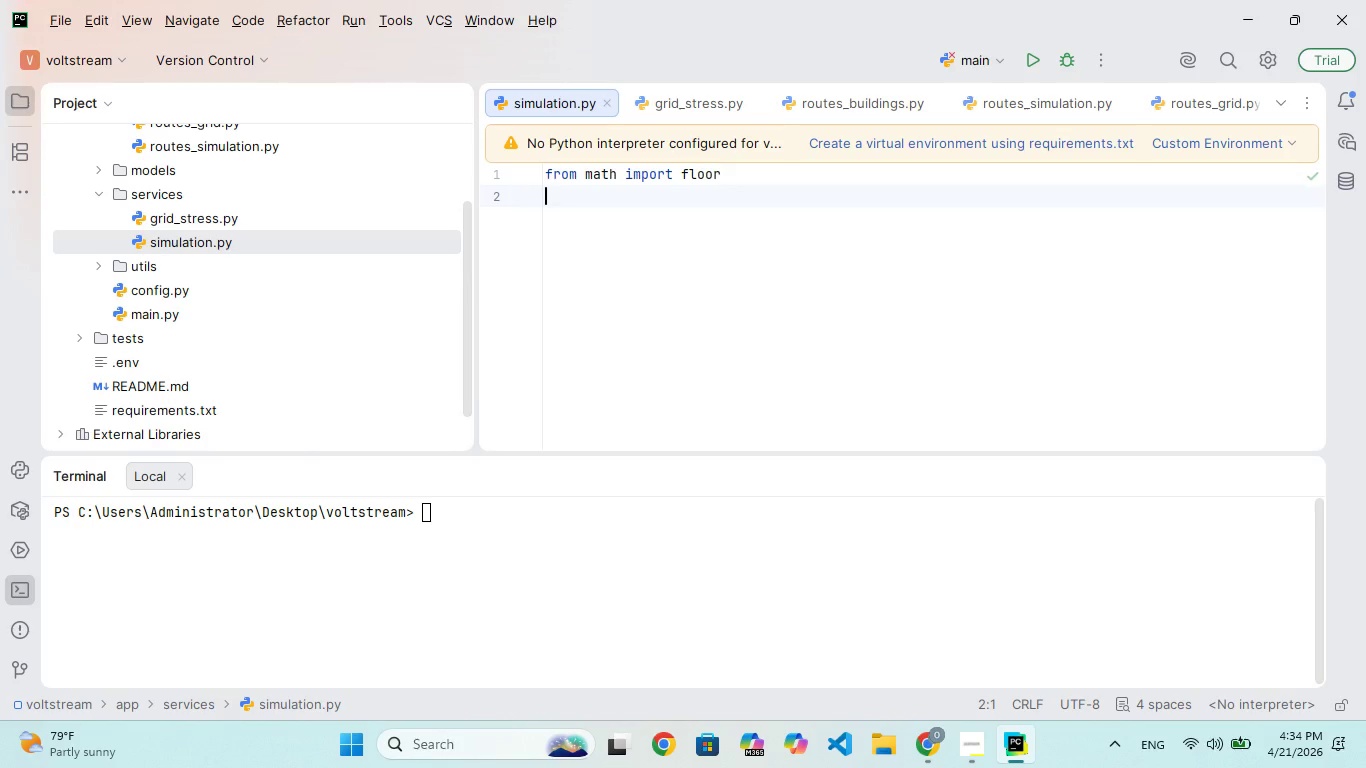 
key(Enter)
 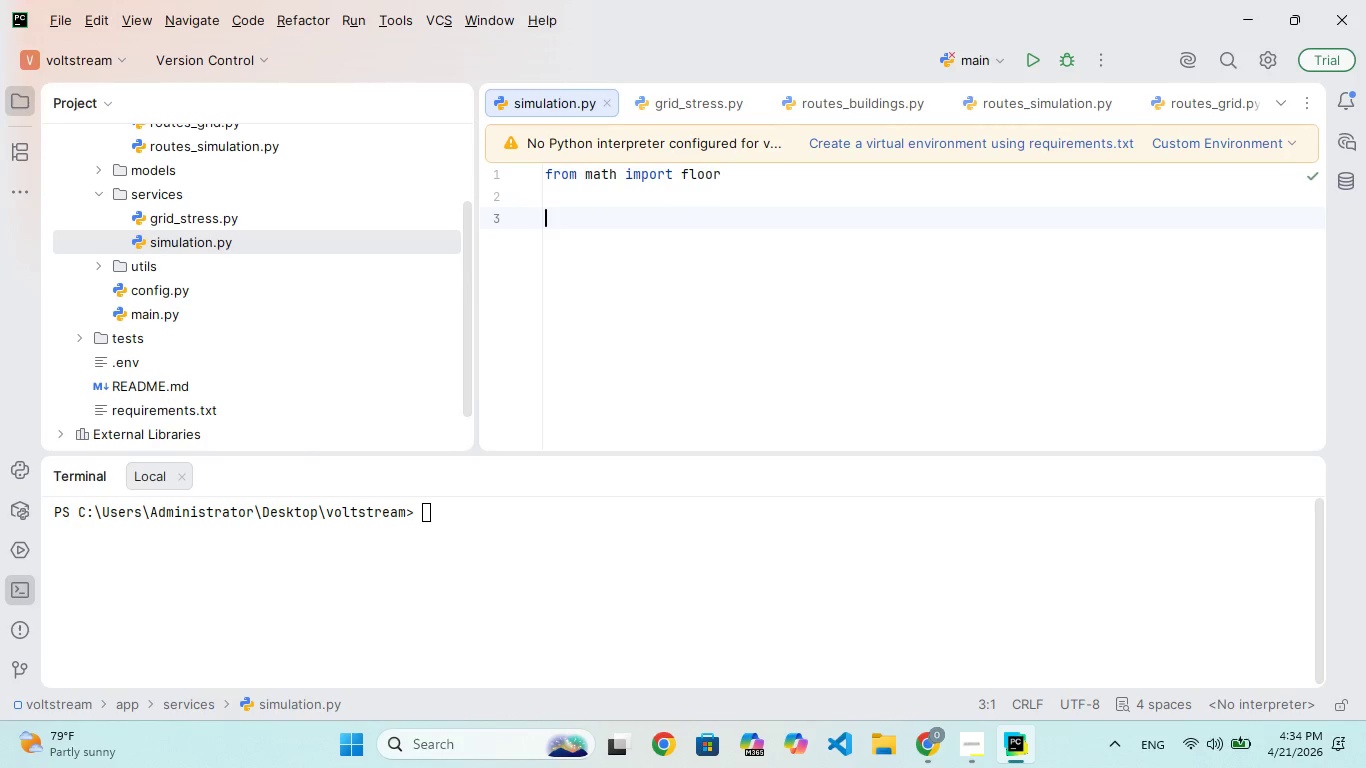 
type(LEVEL2_CHARER_KW)
 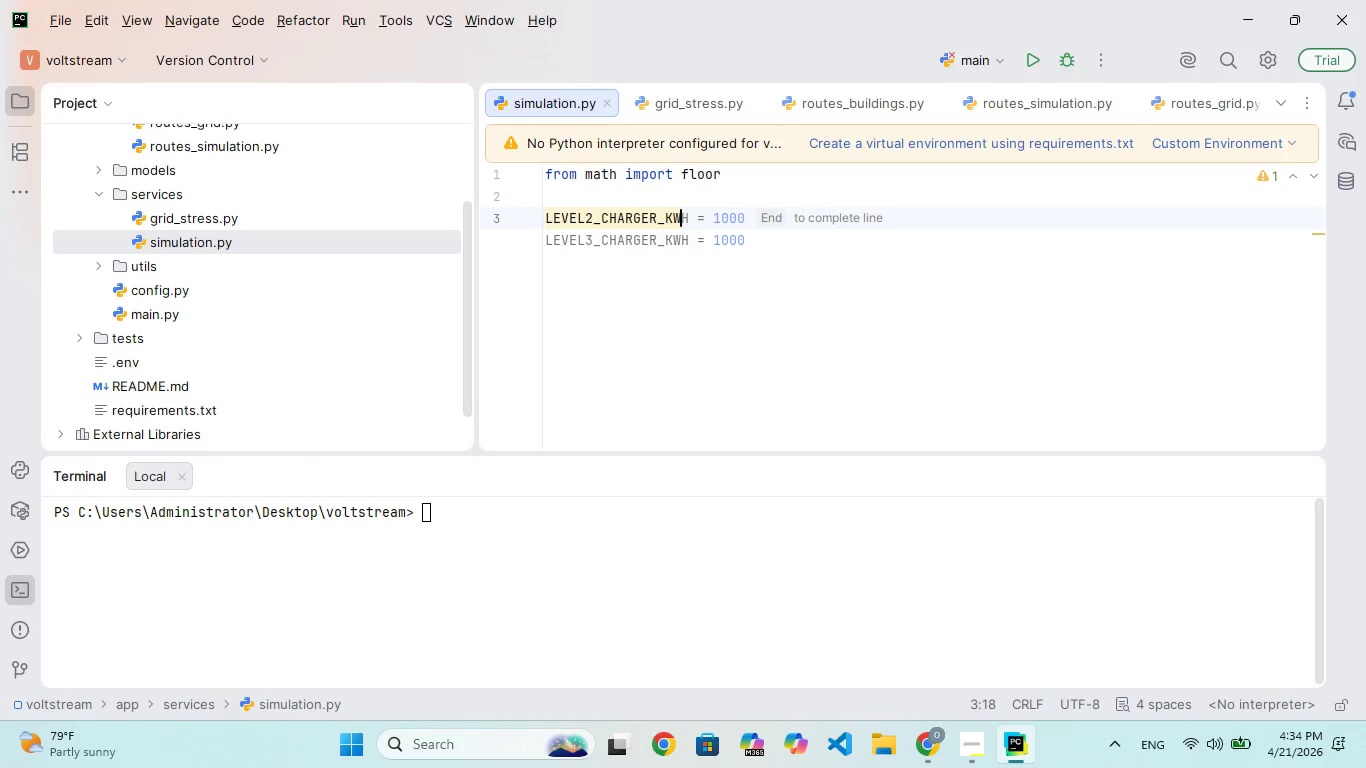 
 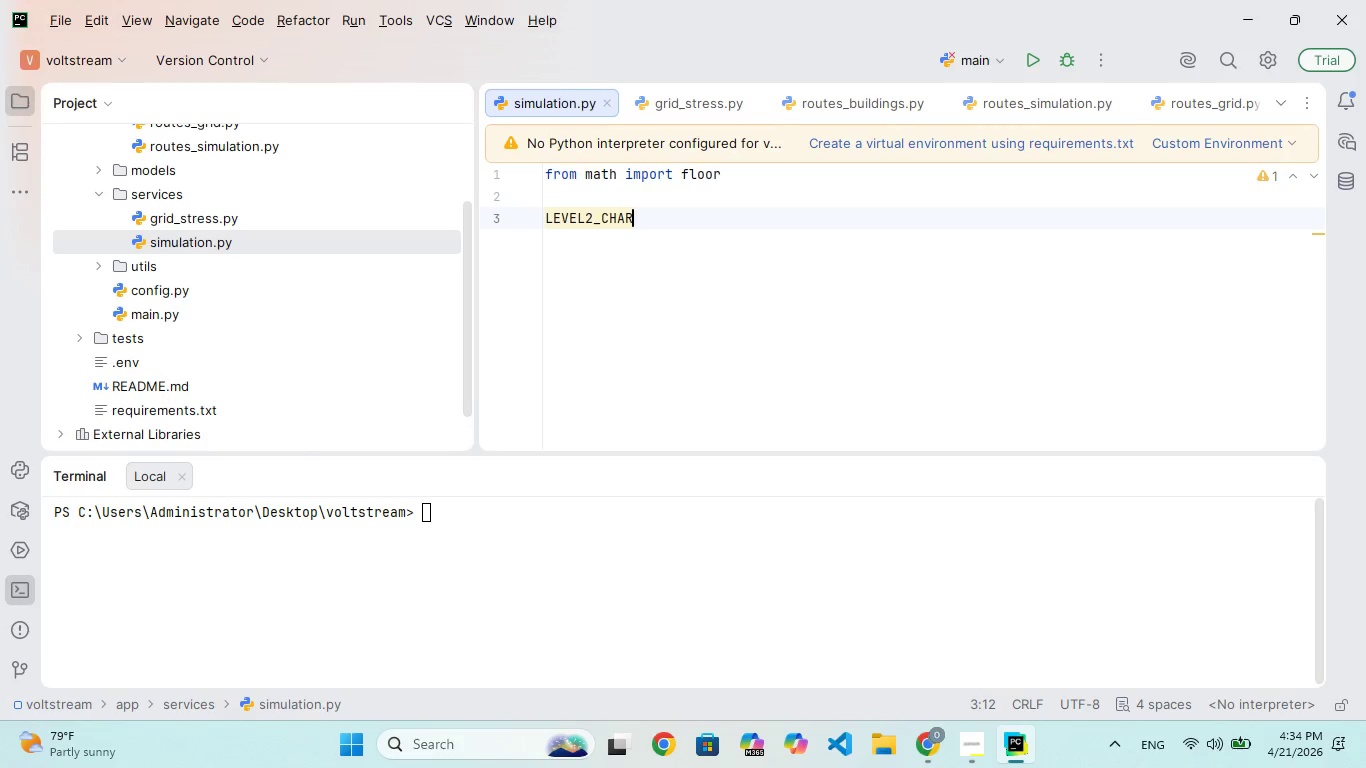 
hold_key(key=G, duration=0.33)
 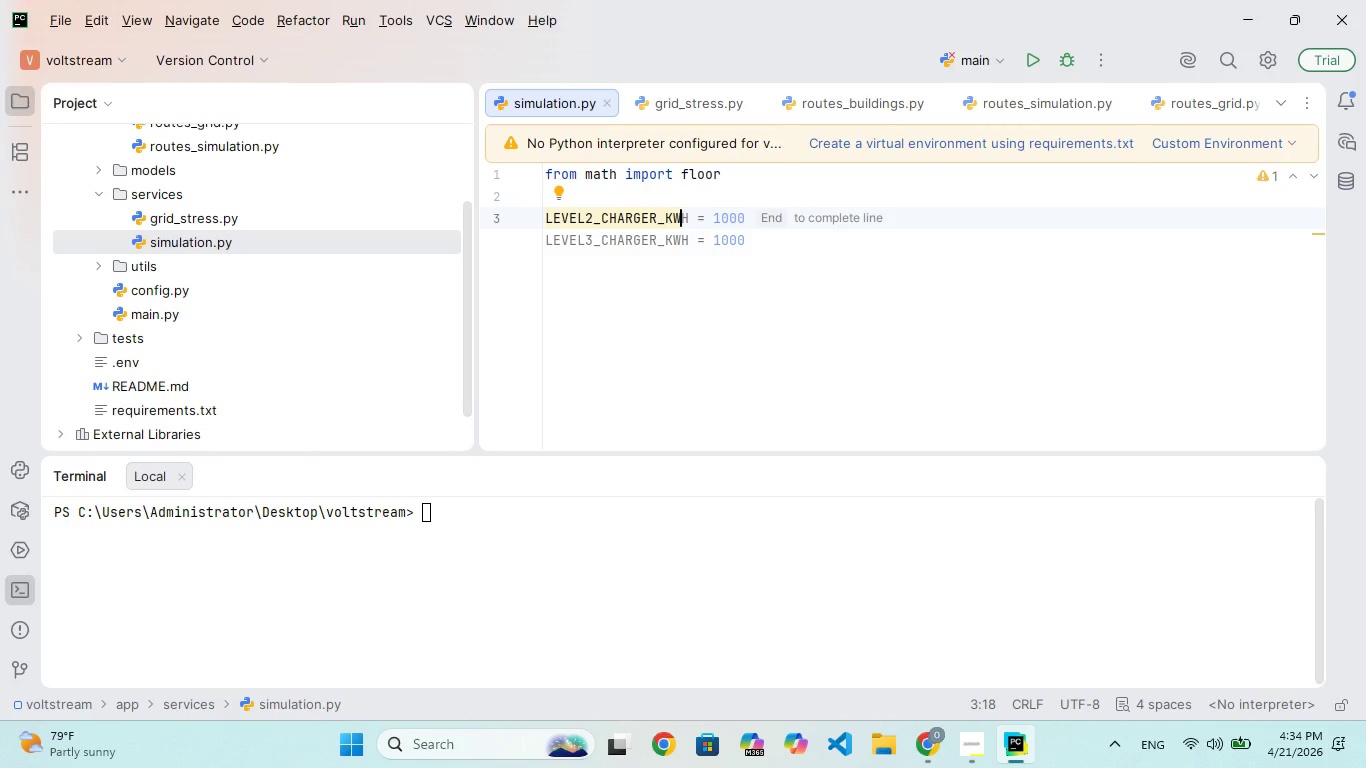 
key(Space)
 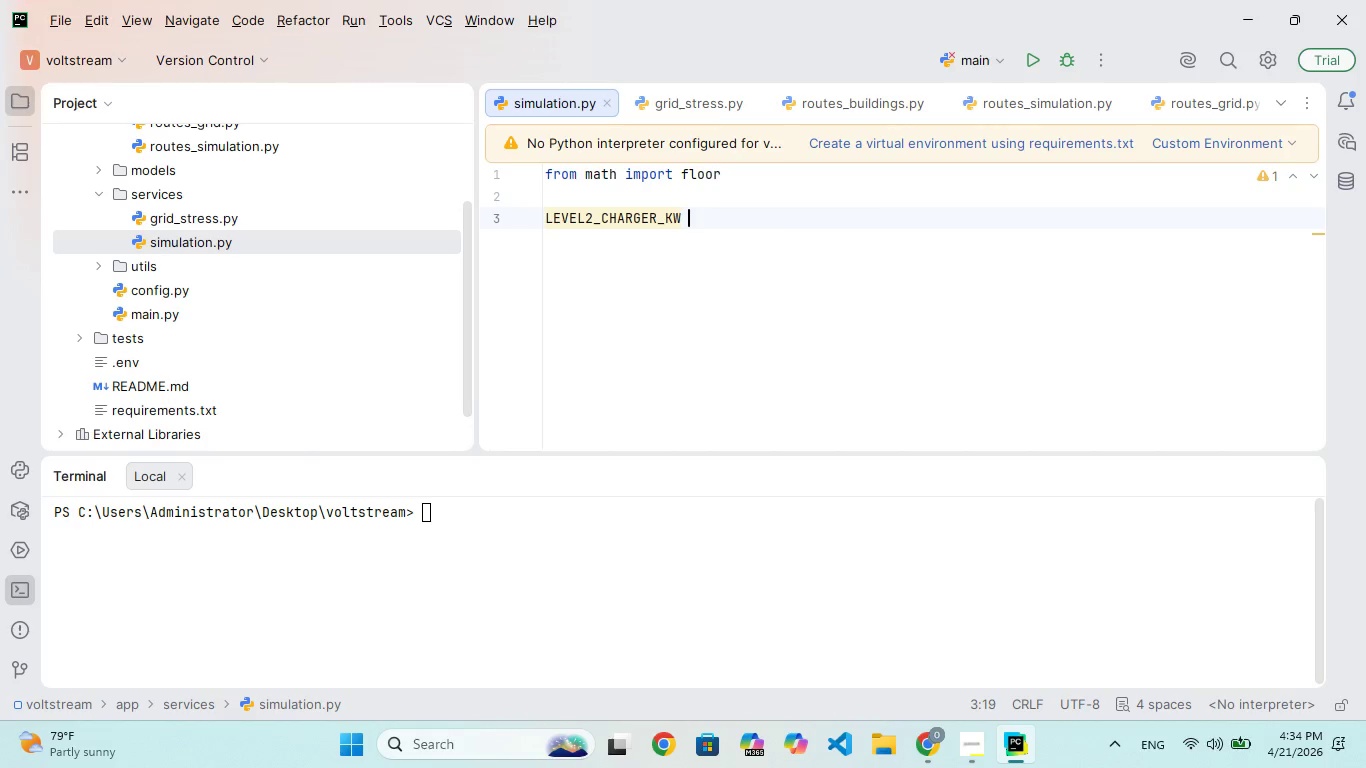 
key(Equal)
 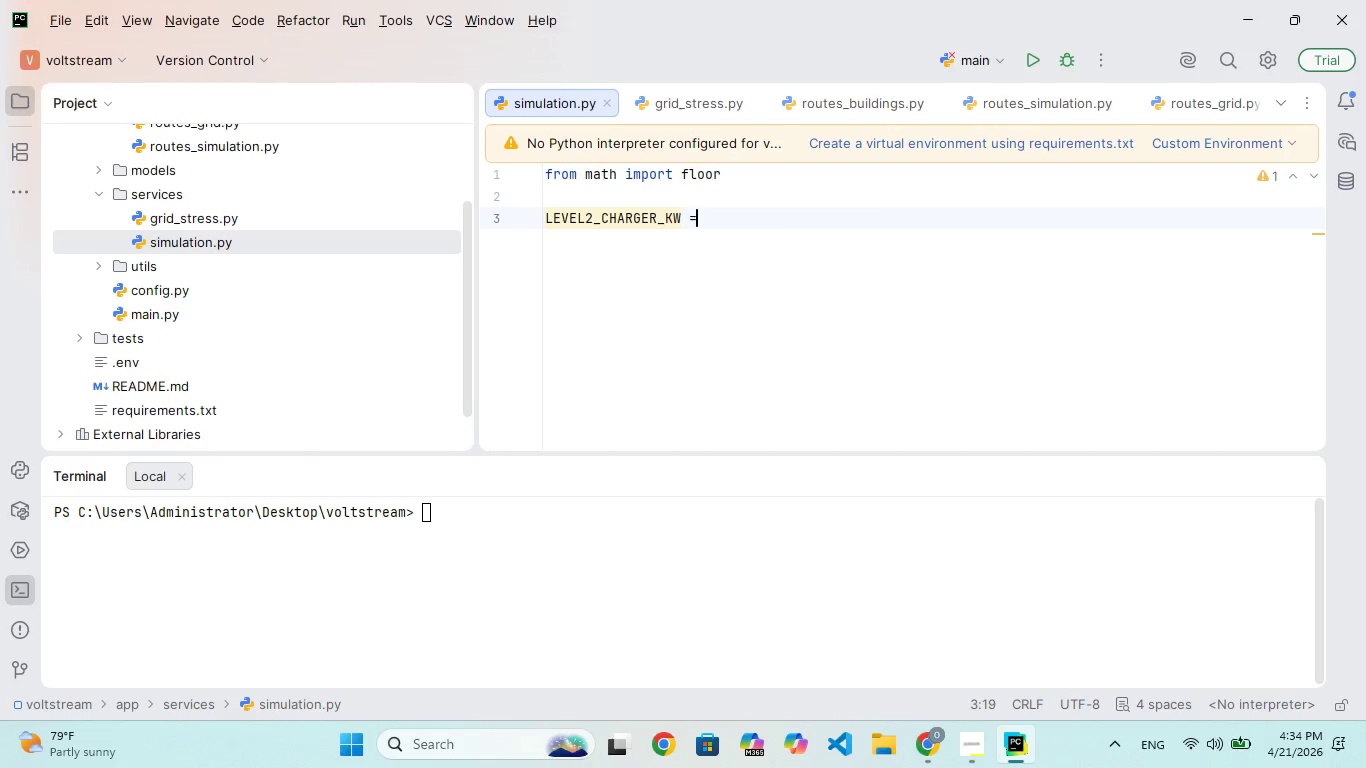 
key(Space)
 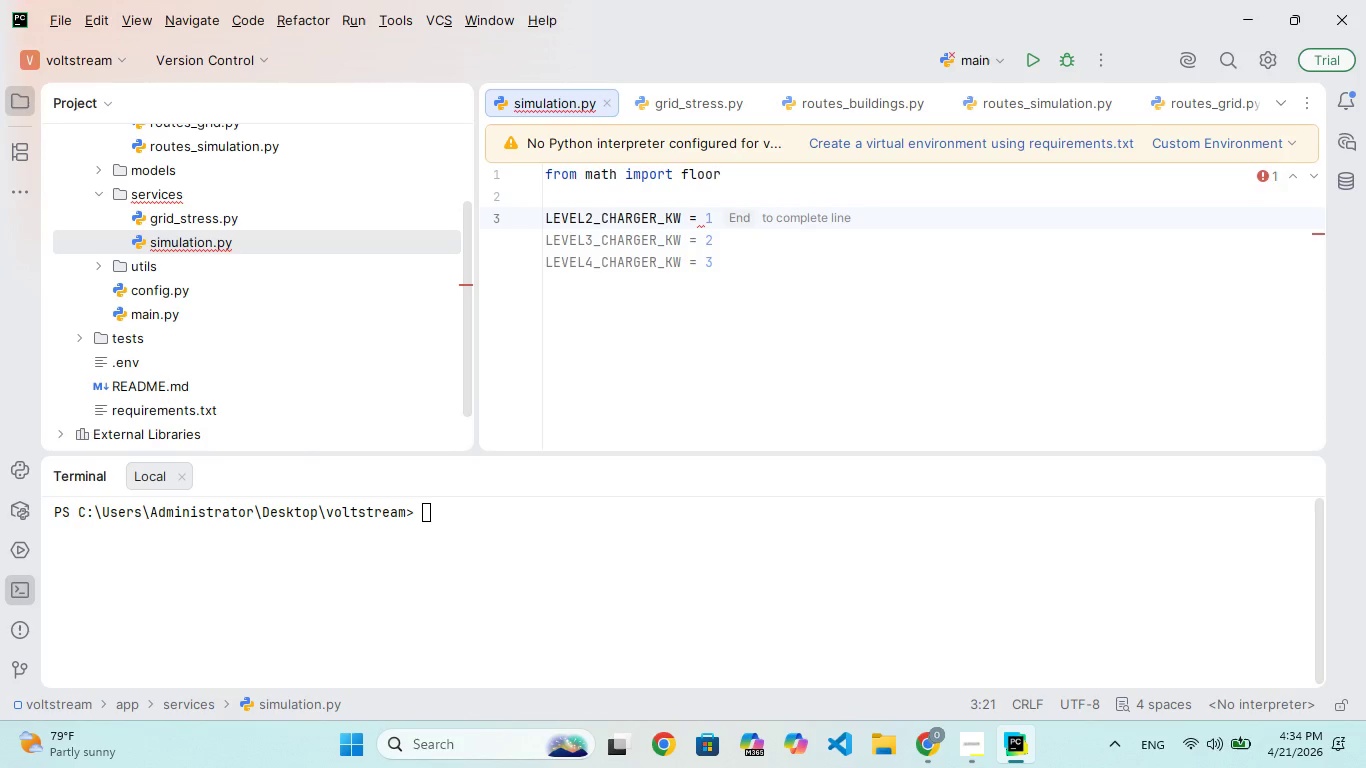 
key(7)
 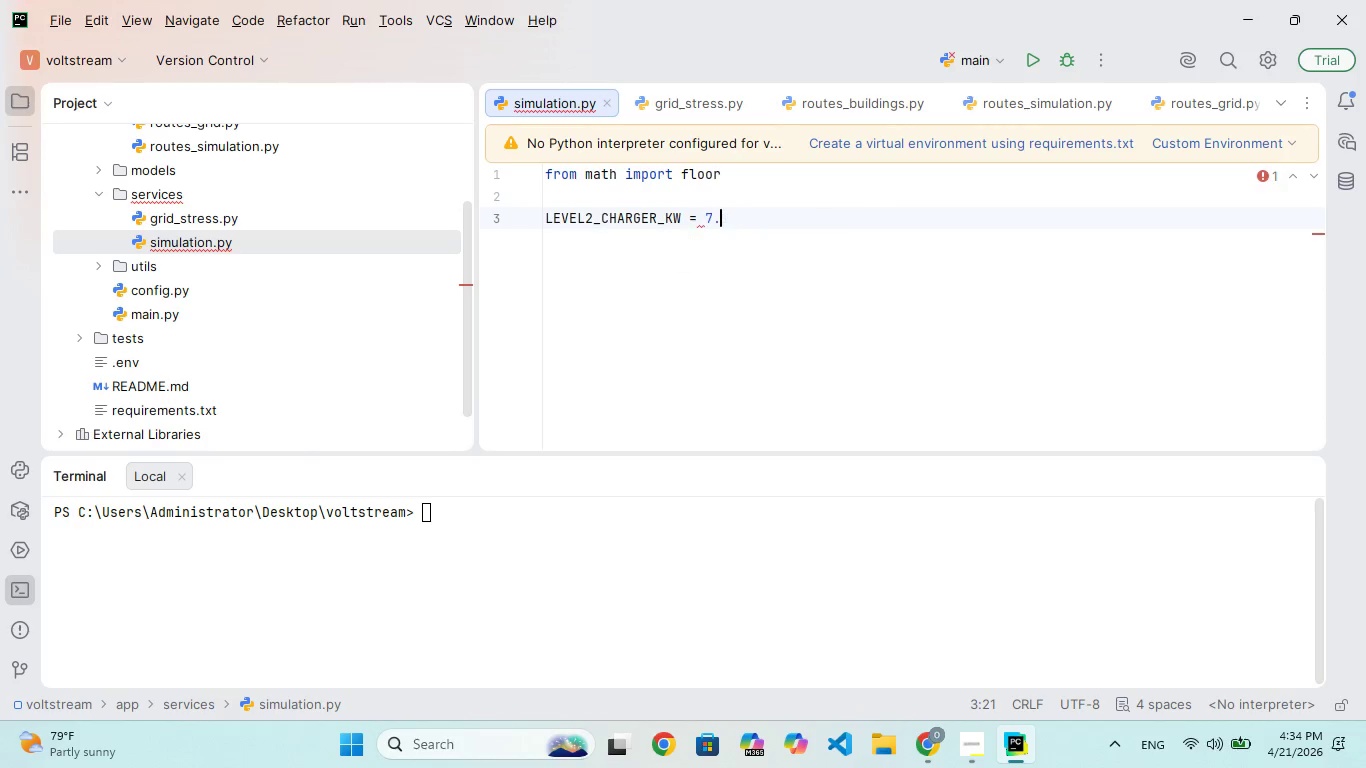 
key(Period)
 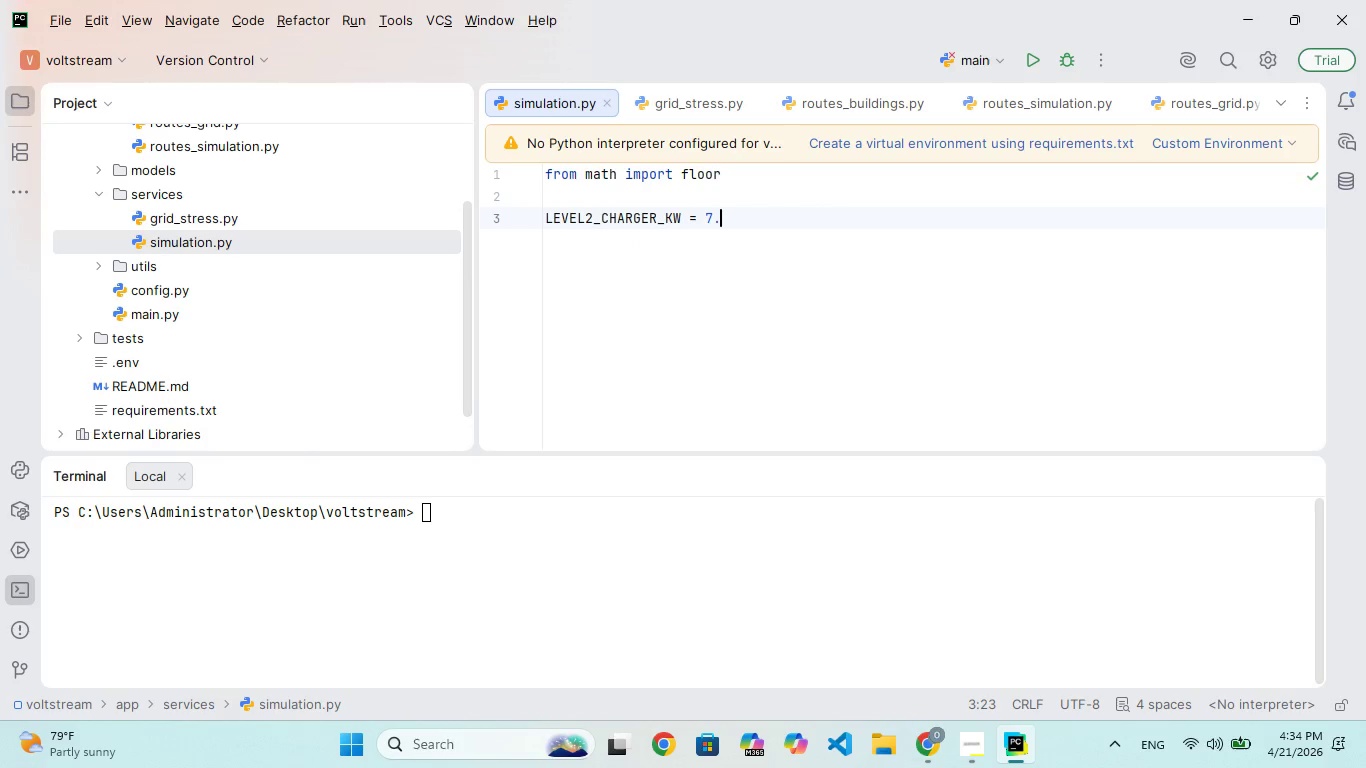 
key(2)
 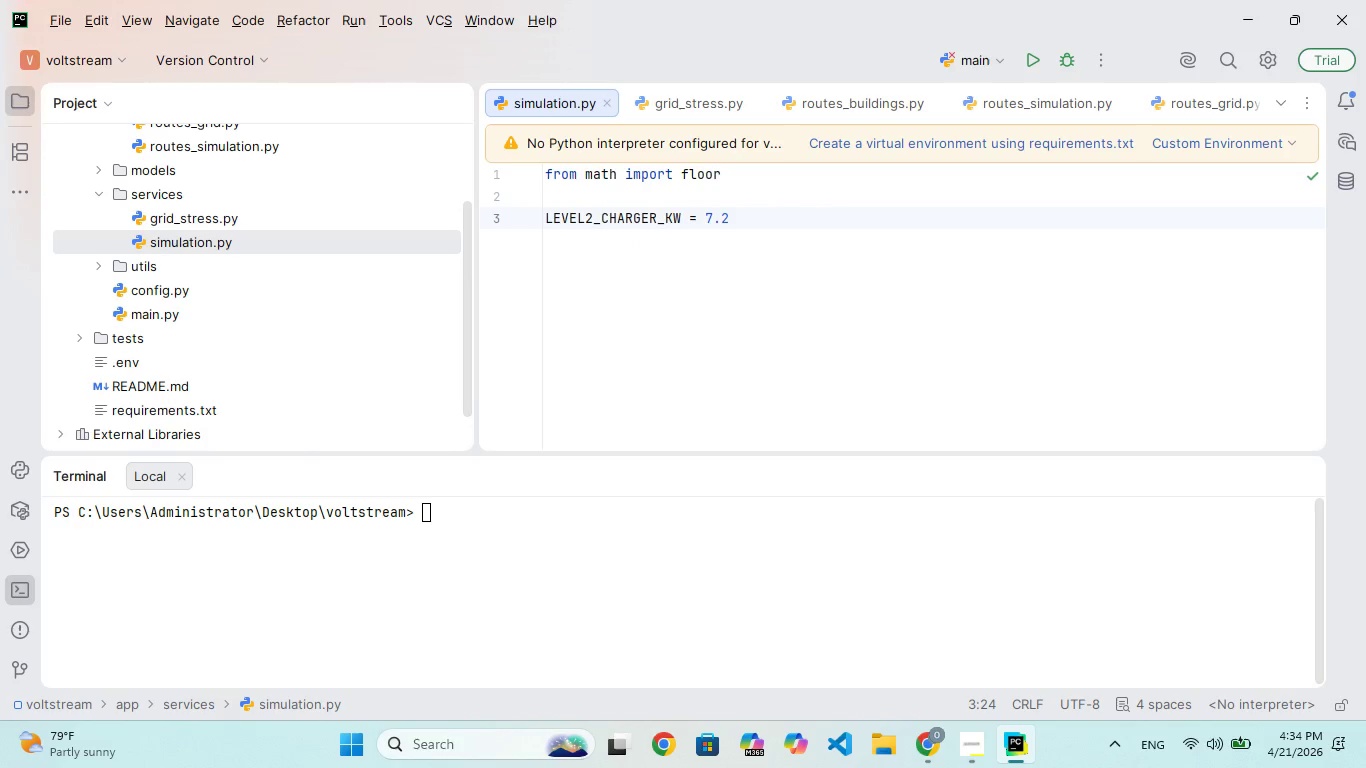 
key(Enter)
 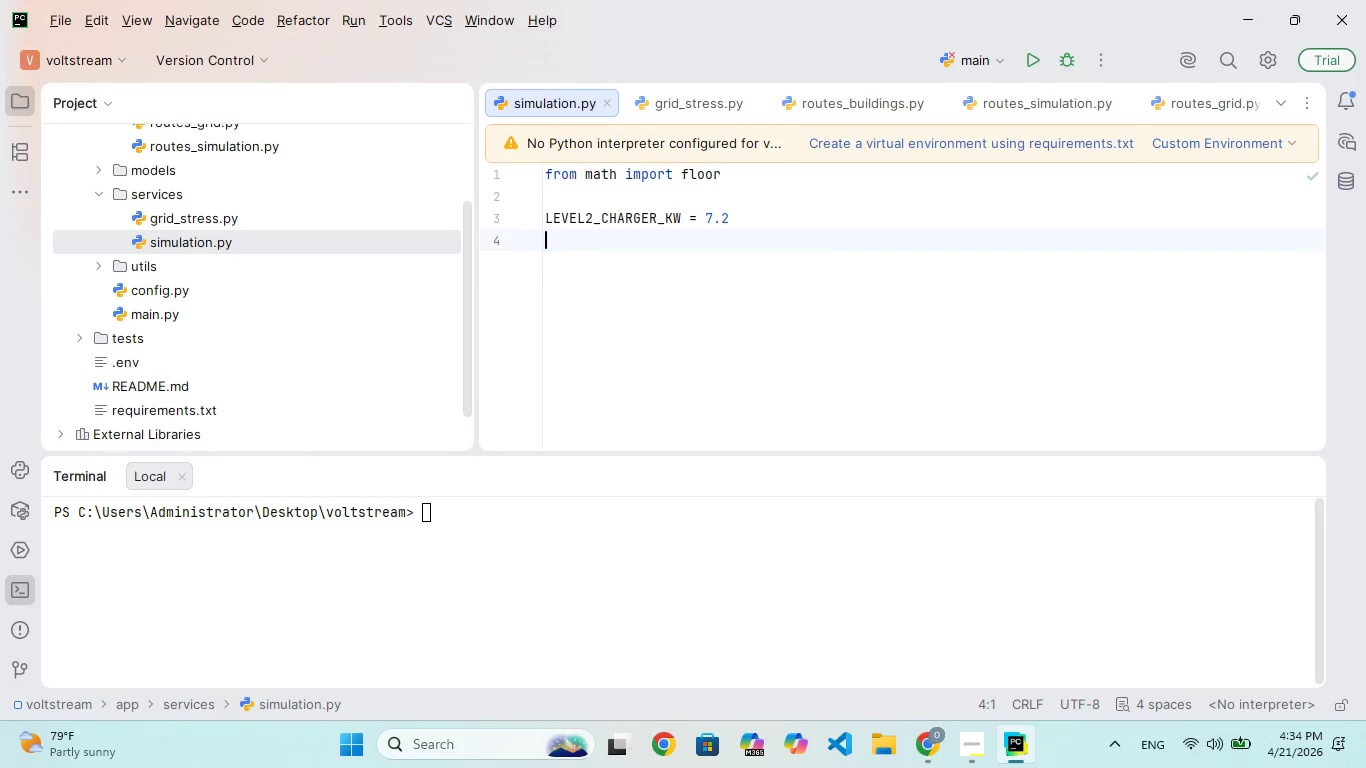 
key(Enter)
 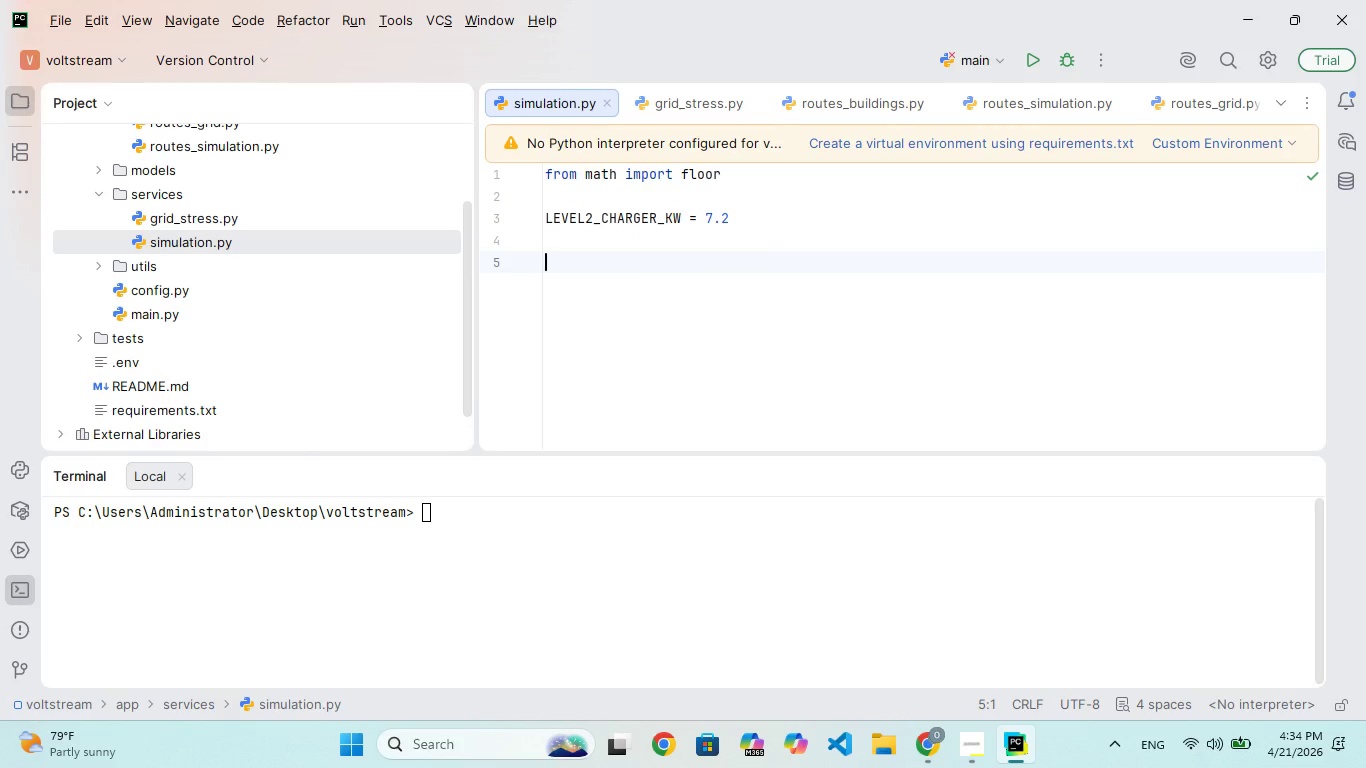 
type(def calcualte)
key(Backspace)
key(Backspace)
key(Backspace)
key(Backspace)
key(Backspace)
type(ulate_feasibty)
 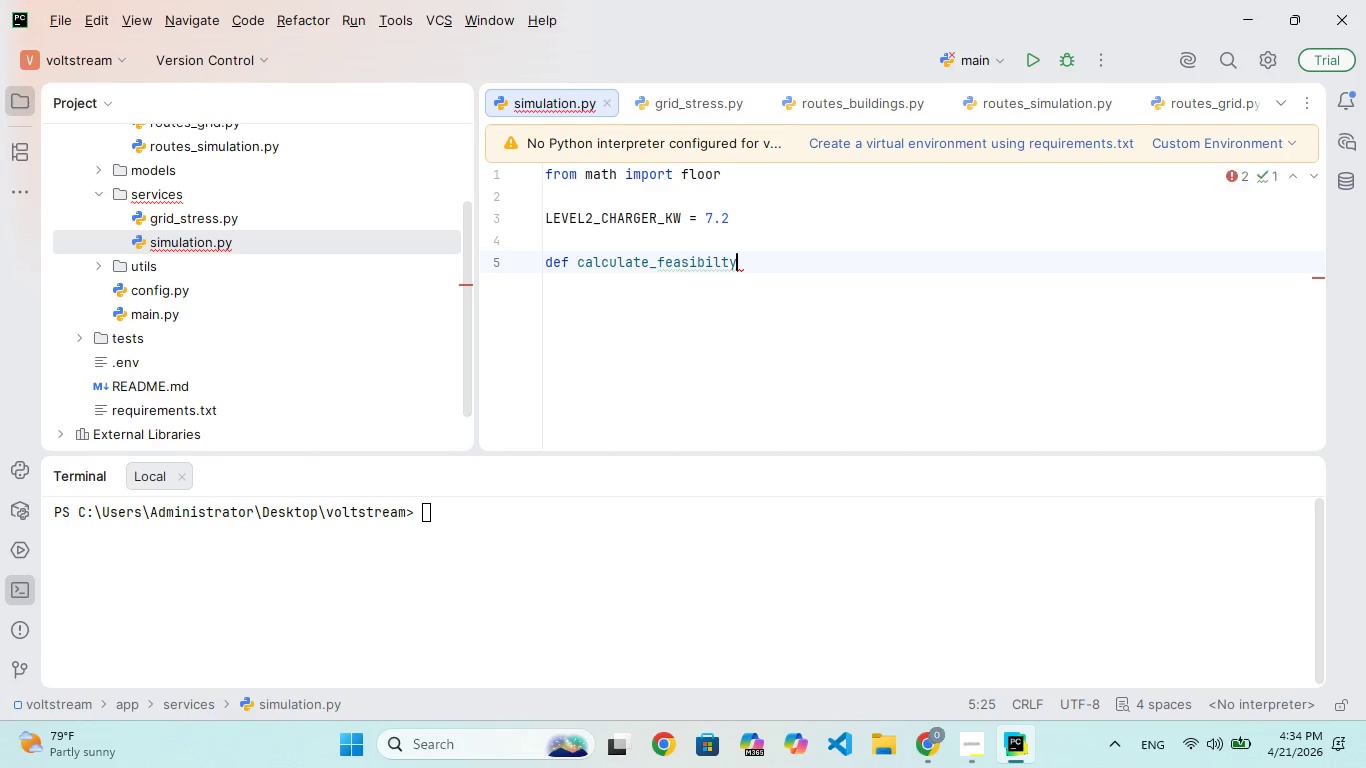 
wait(5.77)
 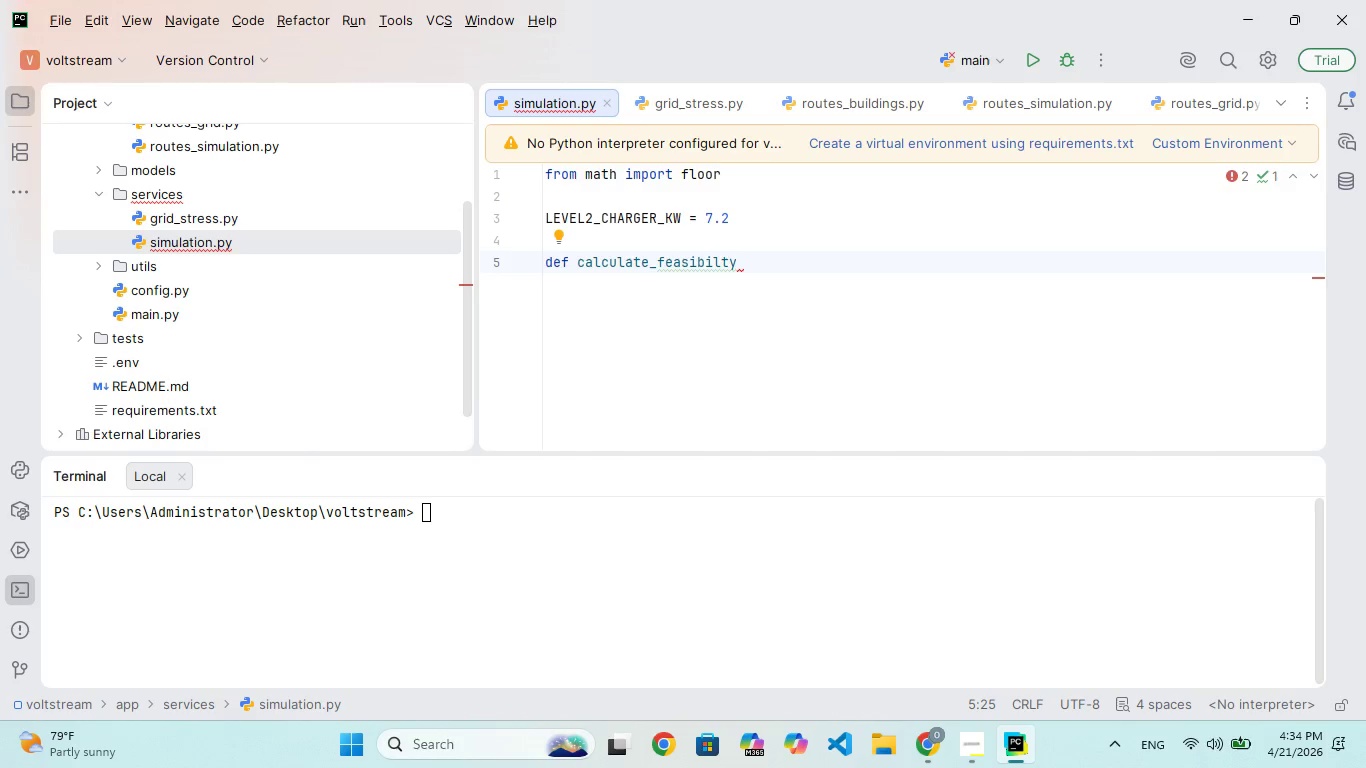 
key(ArrowLeft)
 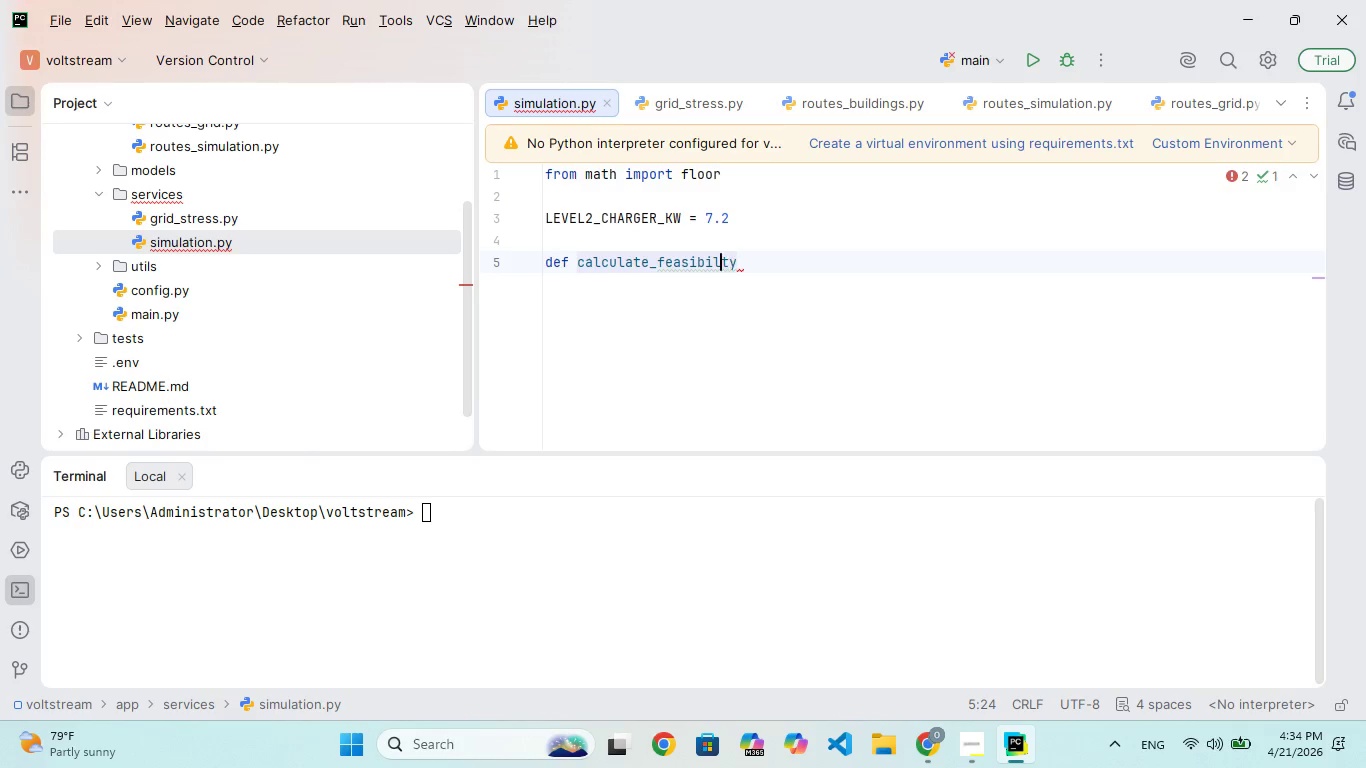 
key(ArrowLeft)
 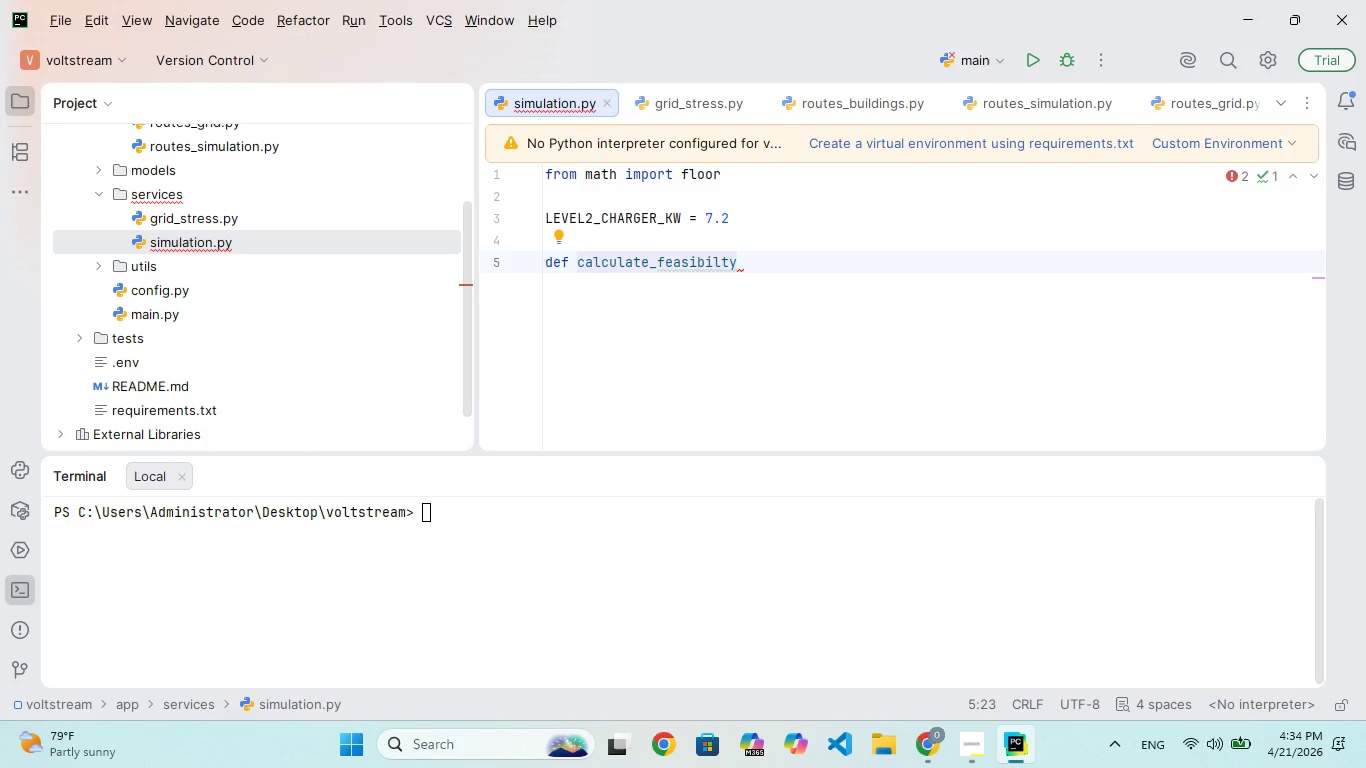 
key(I)
 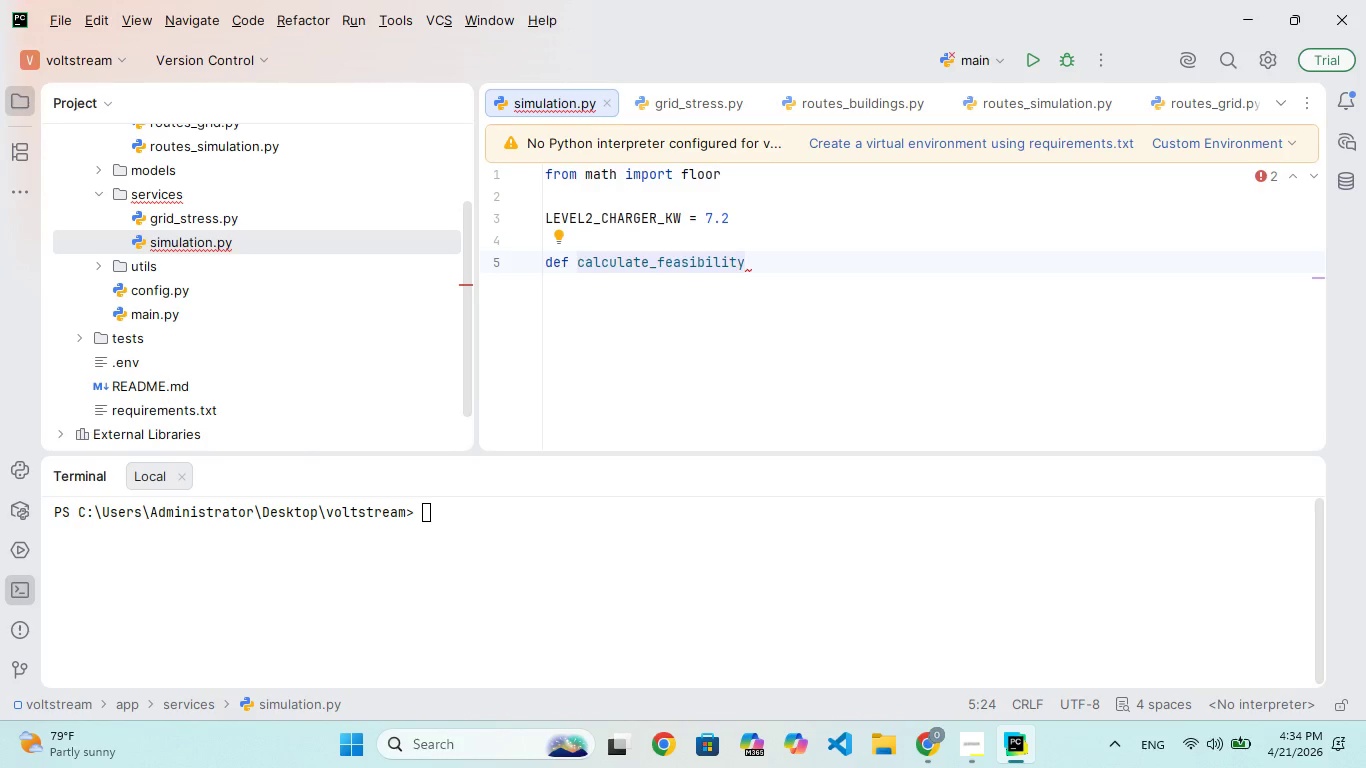 
key(ArrowRight)
 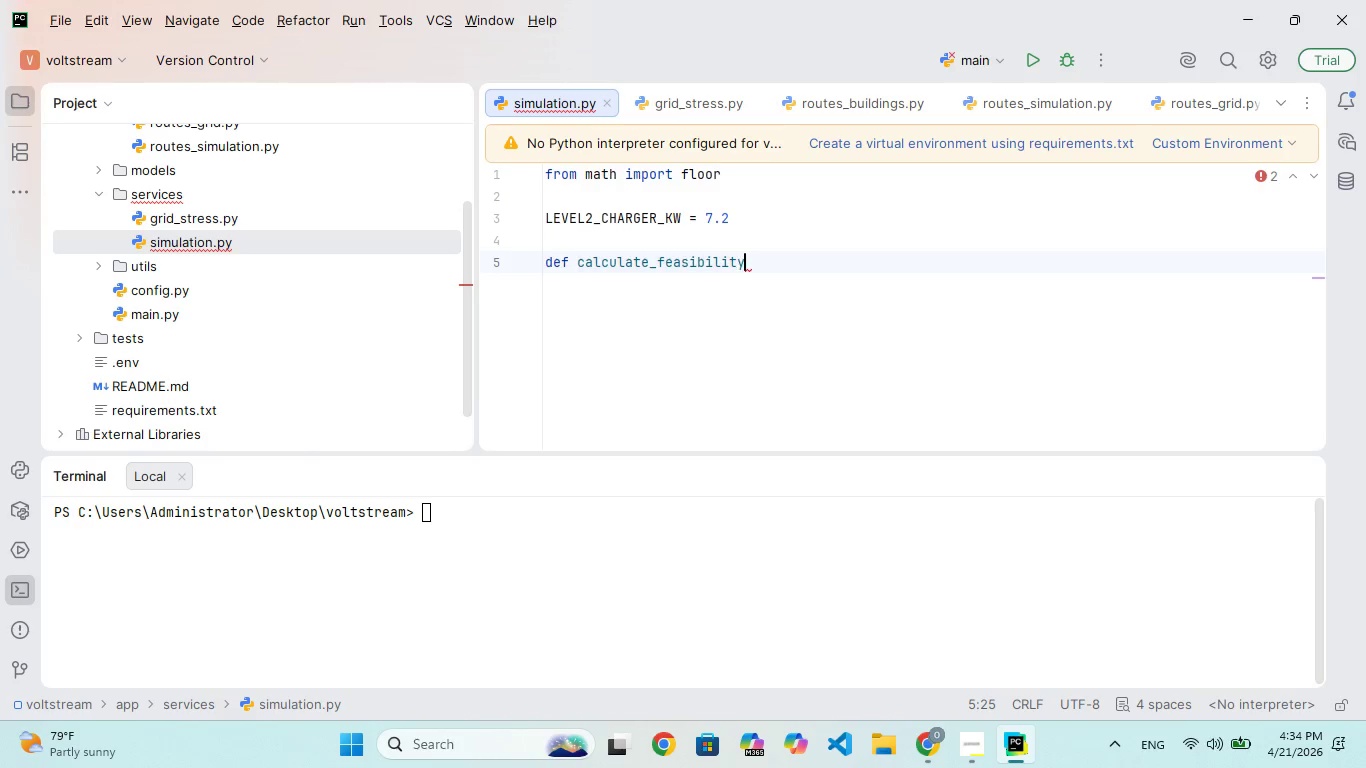 
key(ArrowRight)
 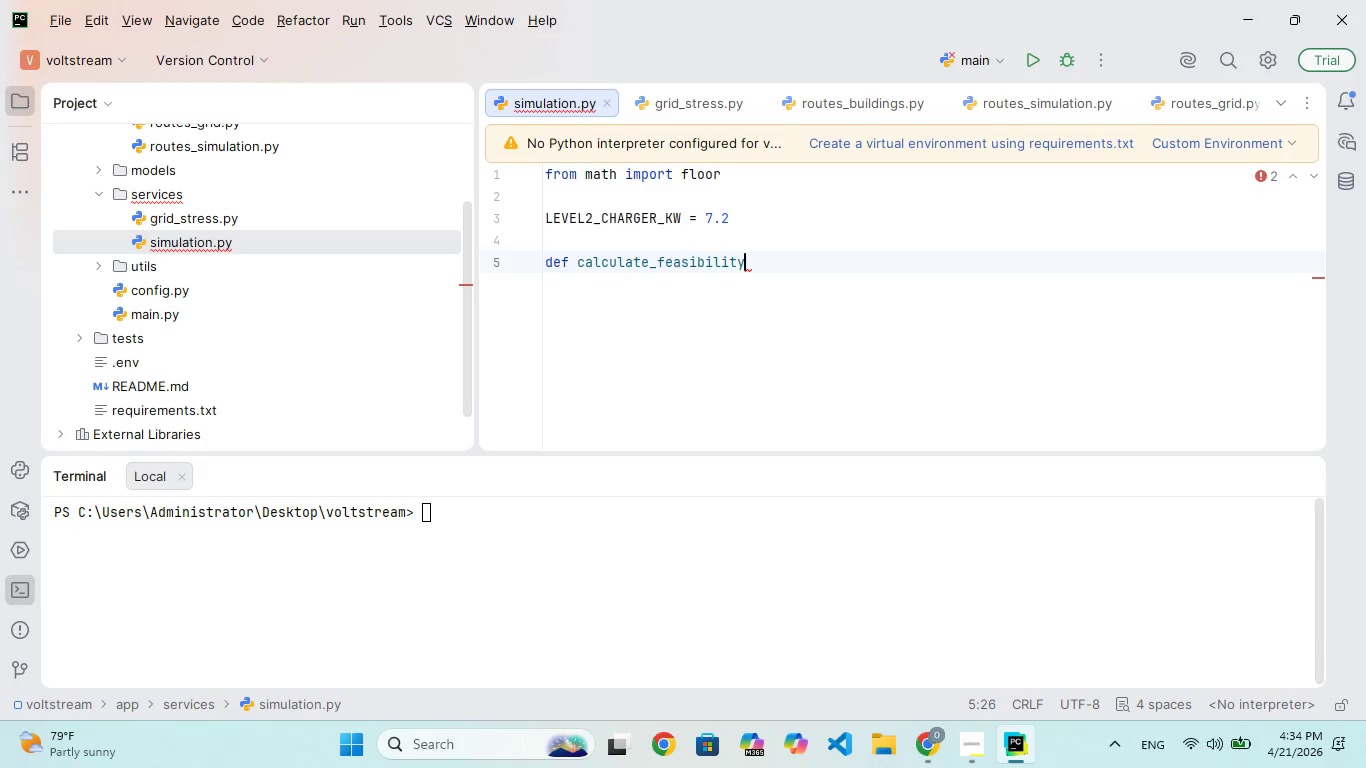 
key(ArrowRight)
 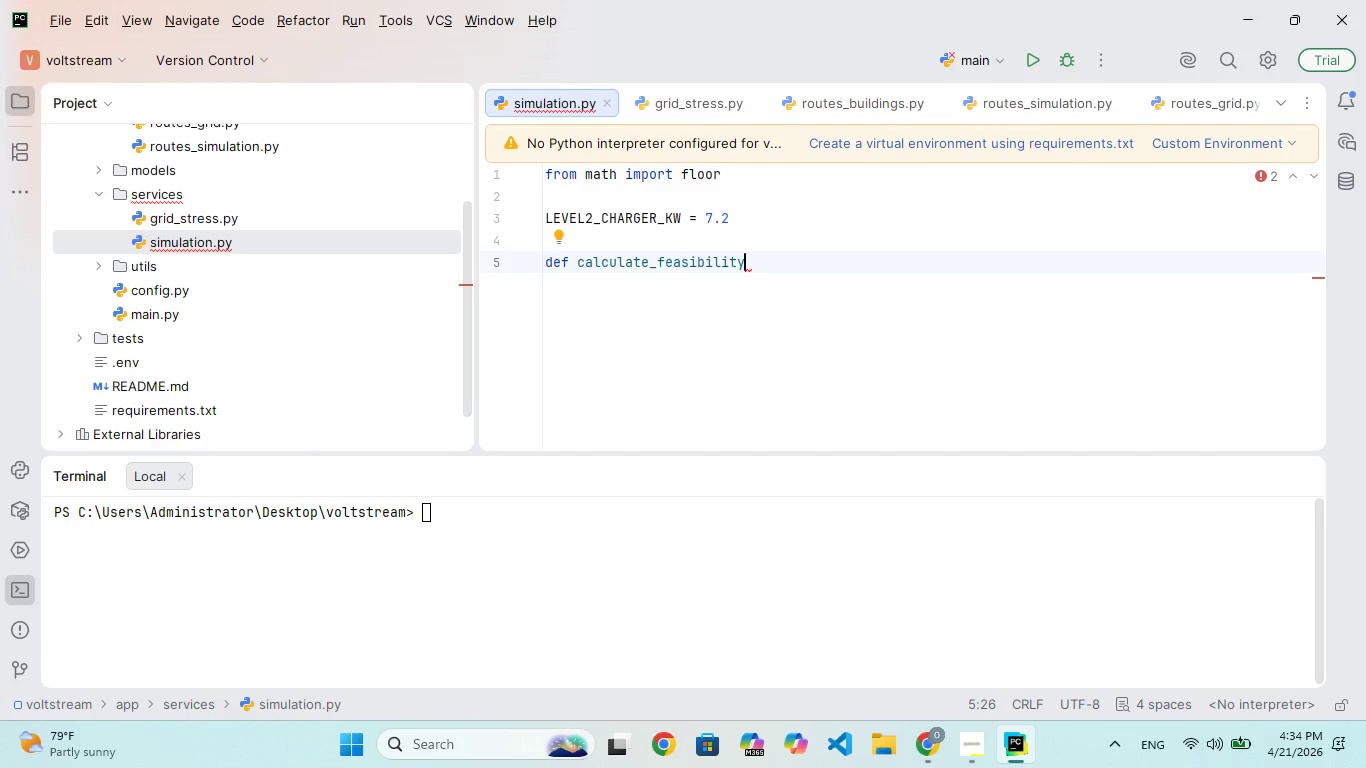 
key(Shift+9)
 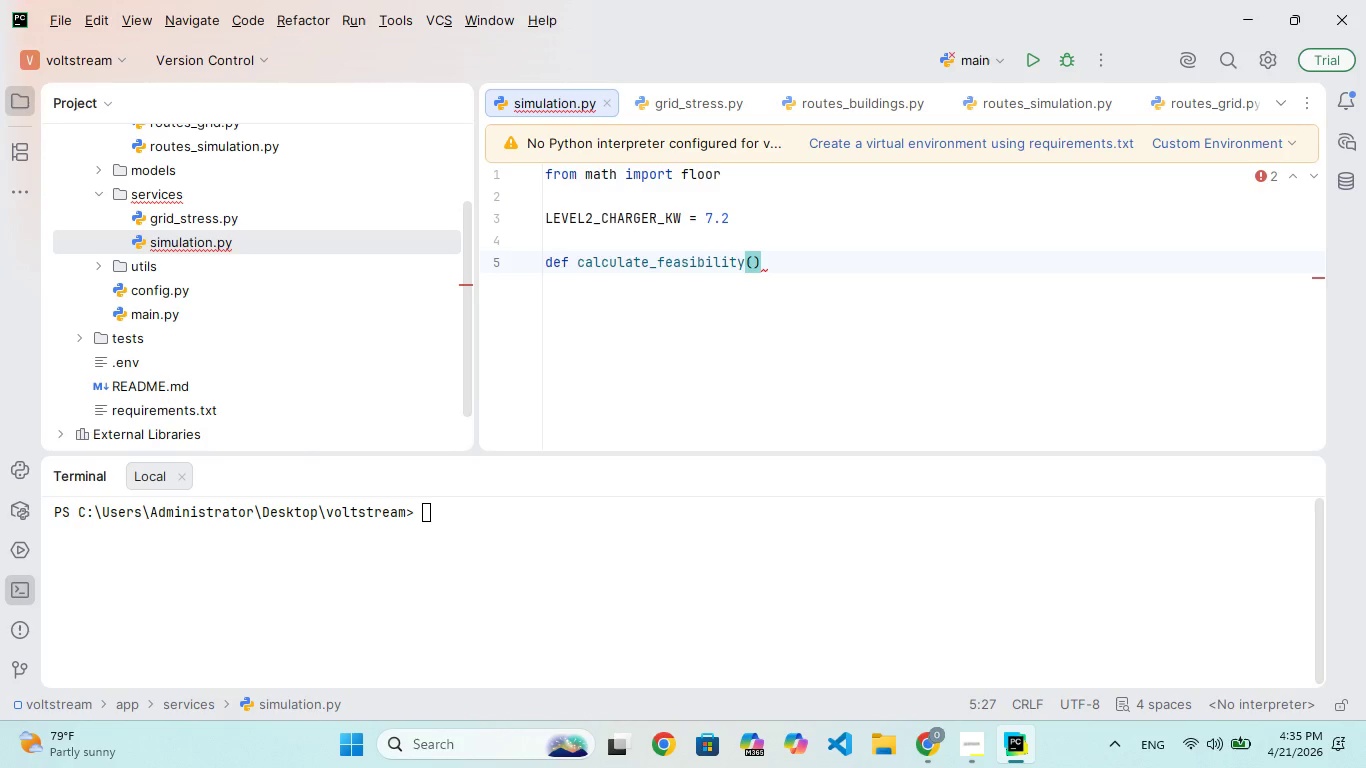 
wait(11.28)
 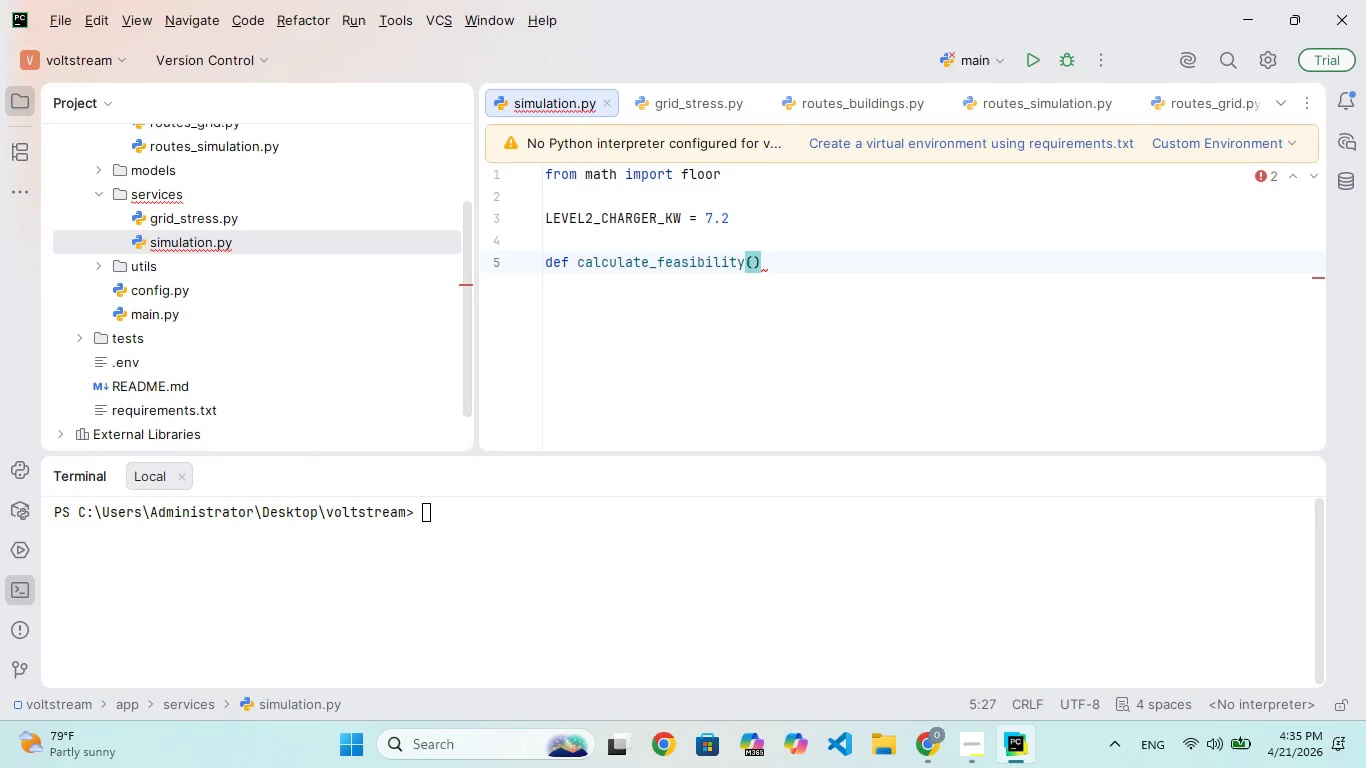 
scroll: coordinate [634, 203], scroll_direction: up, amount: 1.0
 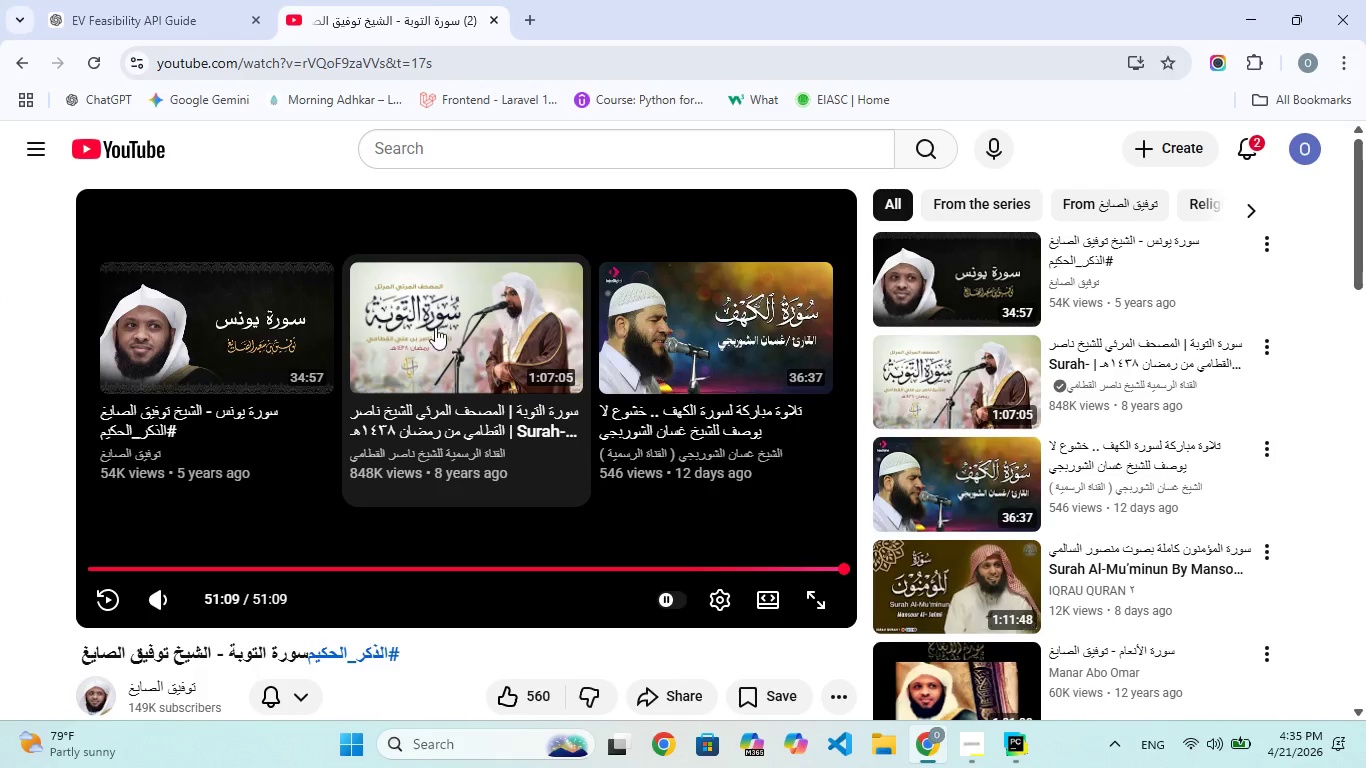 
left_click([240, 336])
 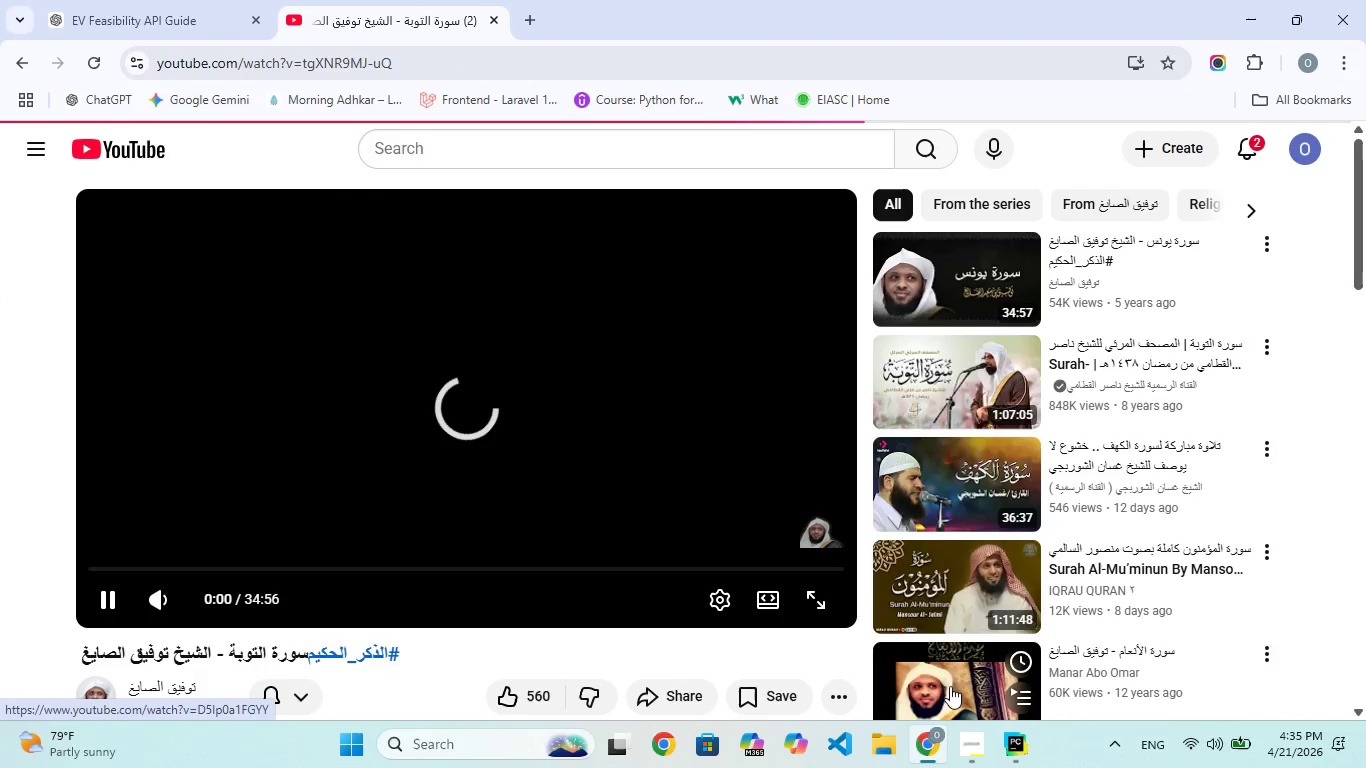 
mouse_move([1006, 710])
 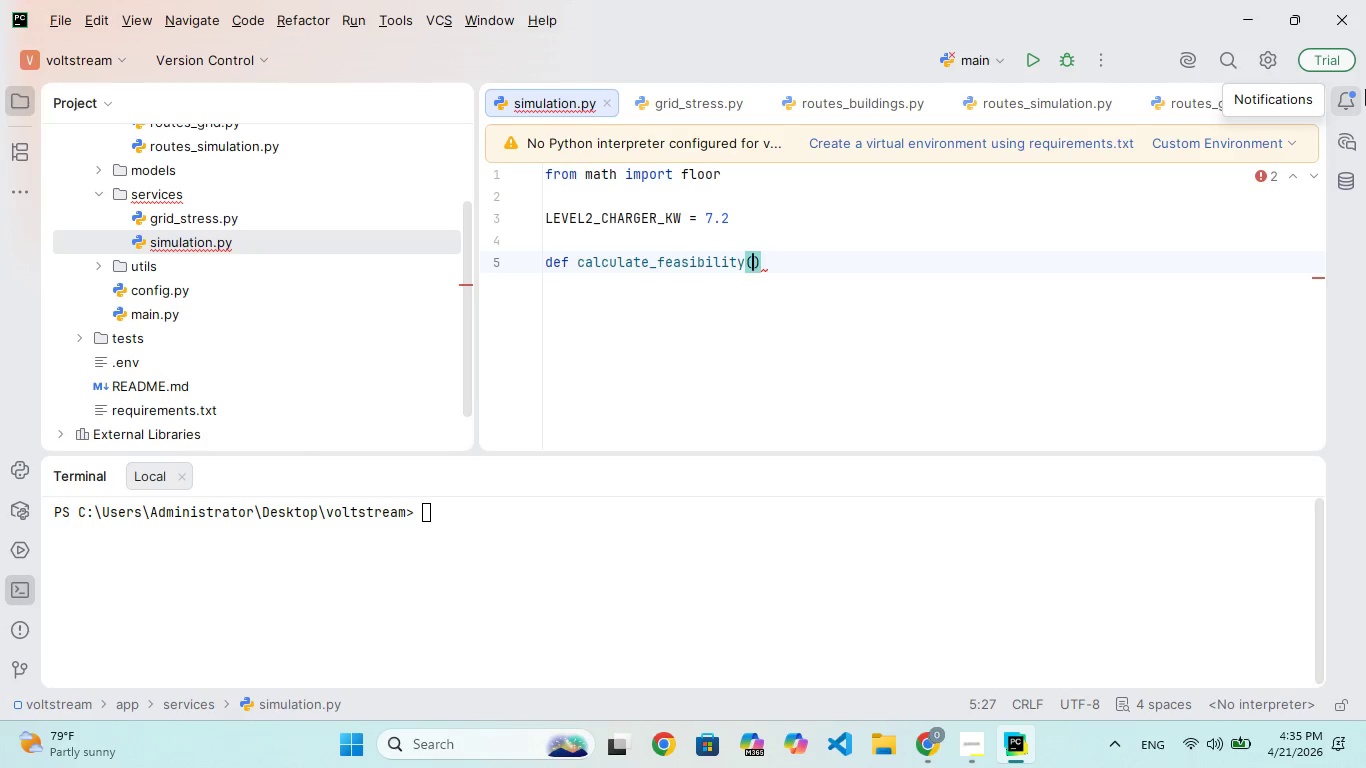 
wait(10.5)
 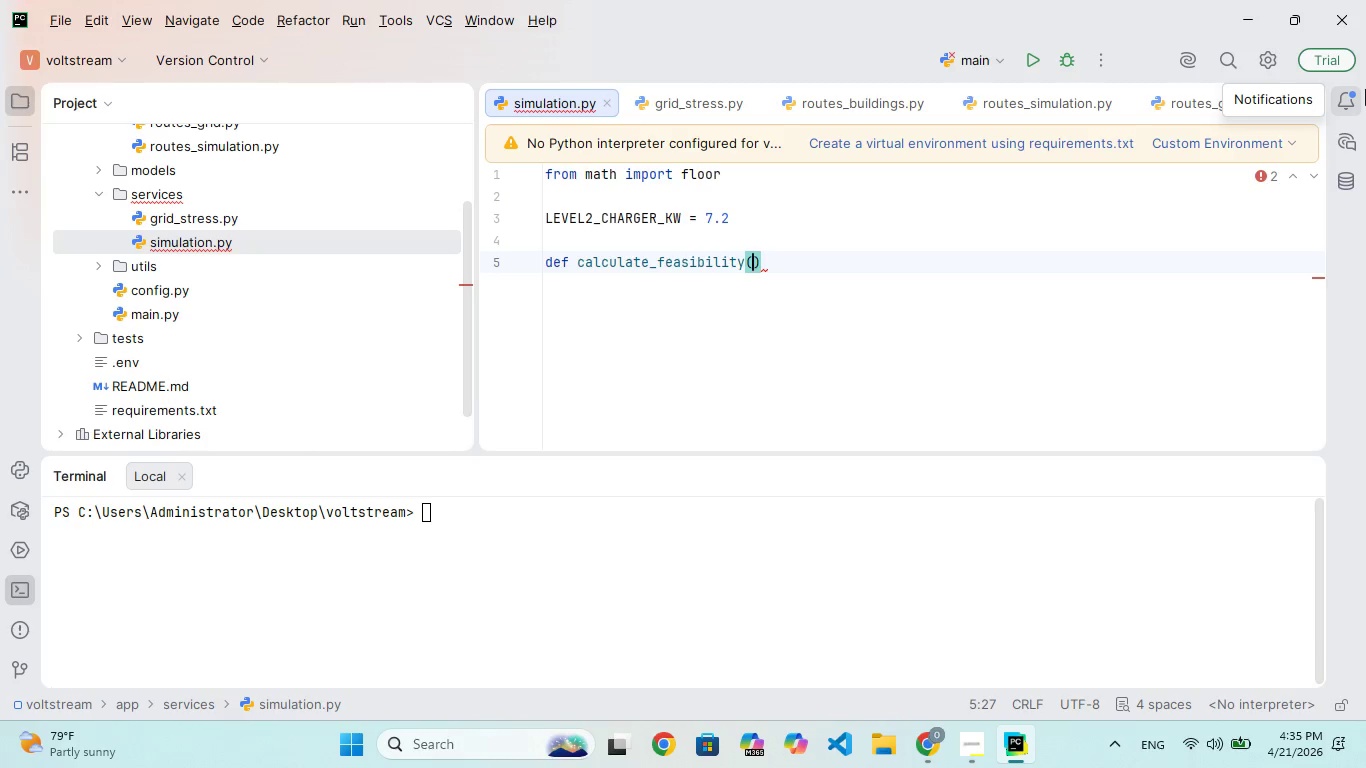 
key(VolumeDown)
 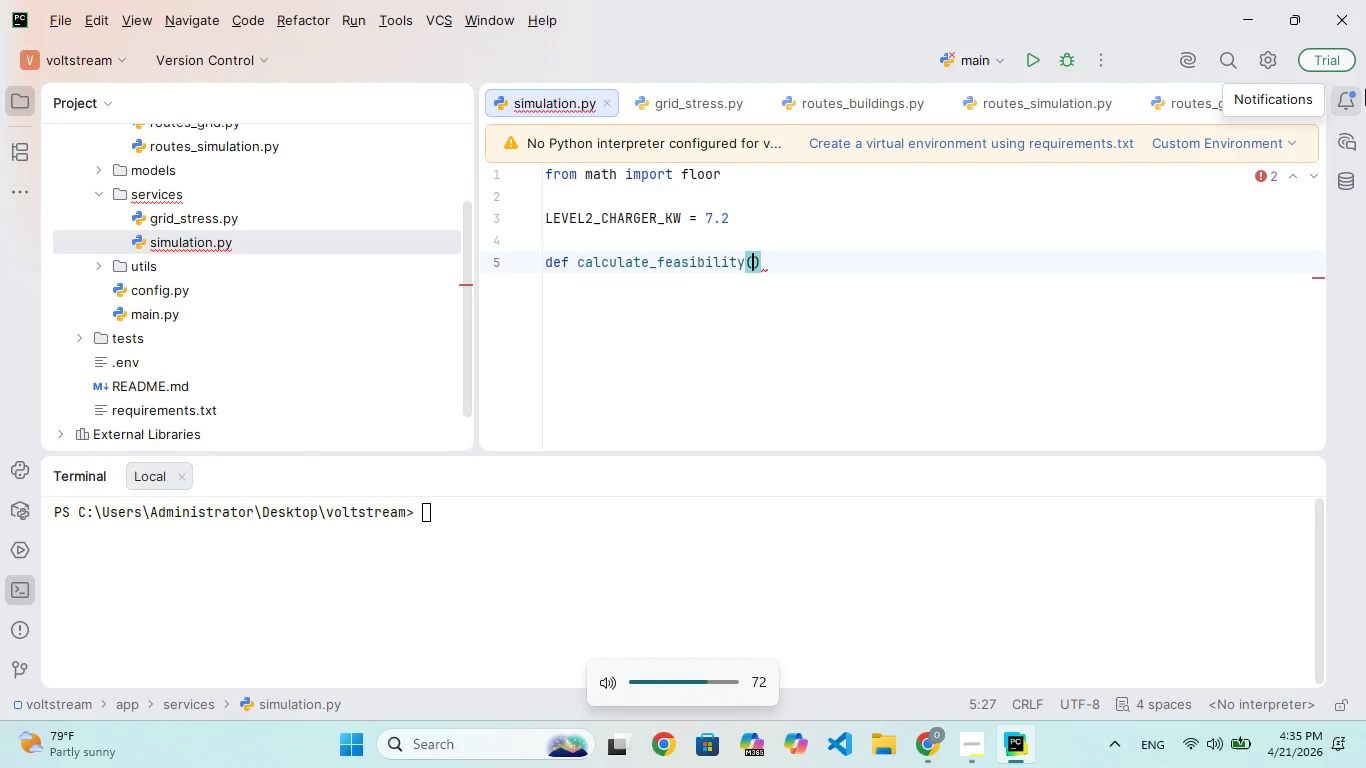 
key(VolumeUp)
 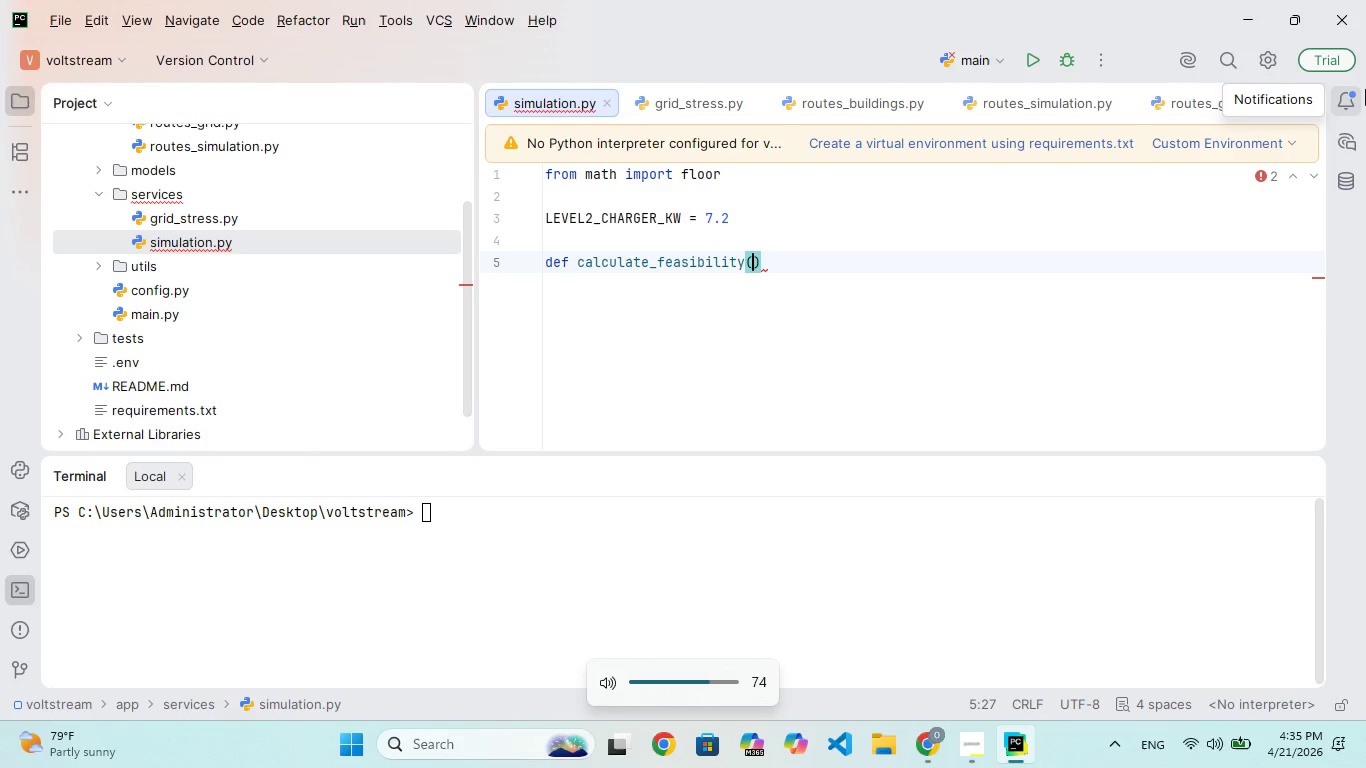 
key(VolumeDown)
 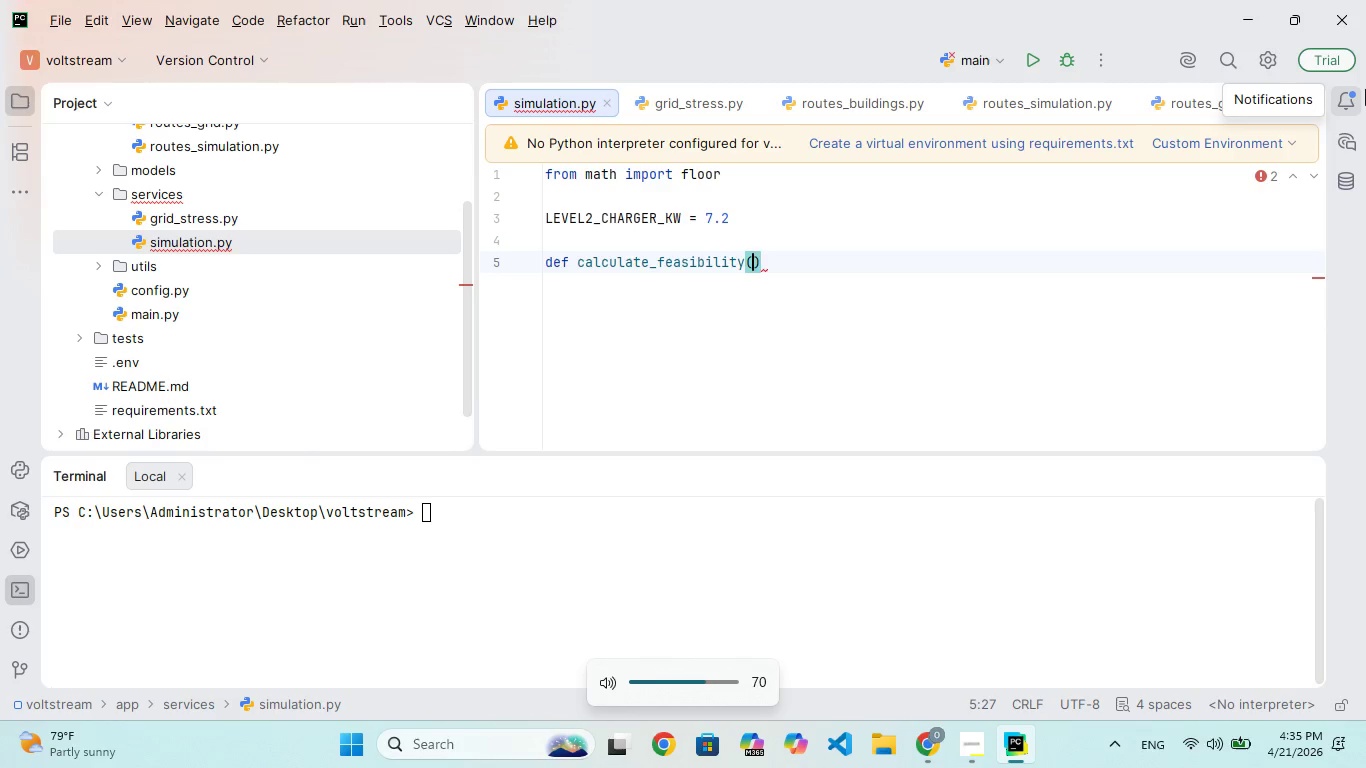 
key(VolumeDown)
 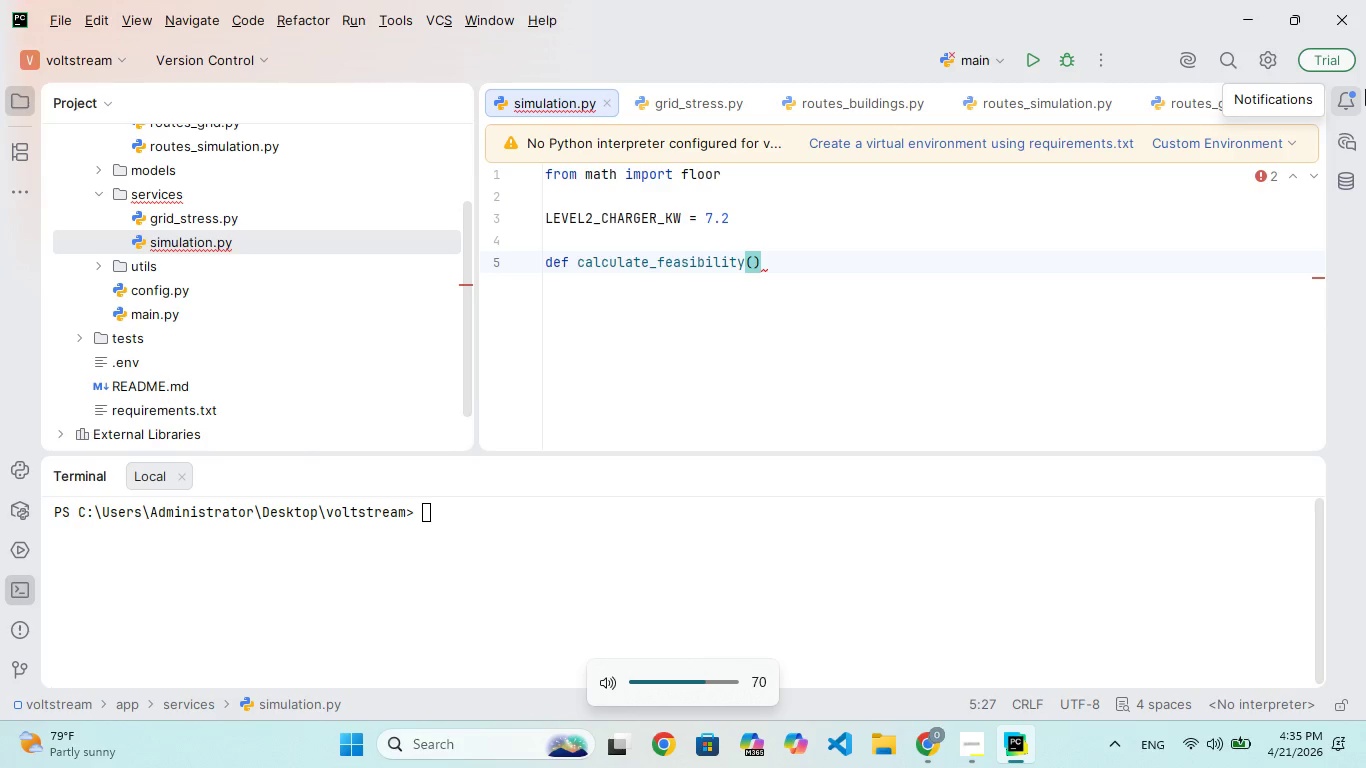 
key(VolumeDown)
 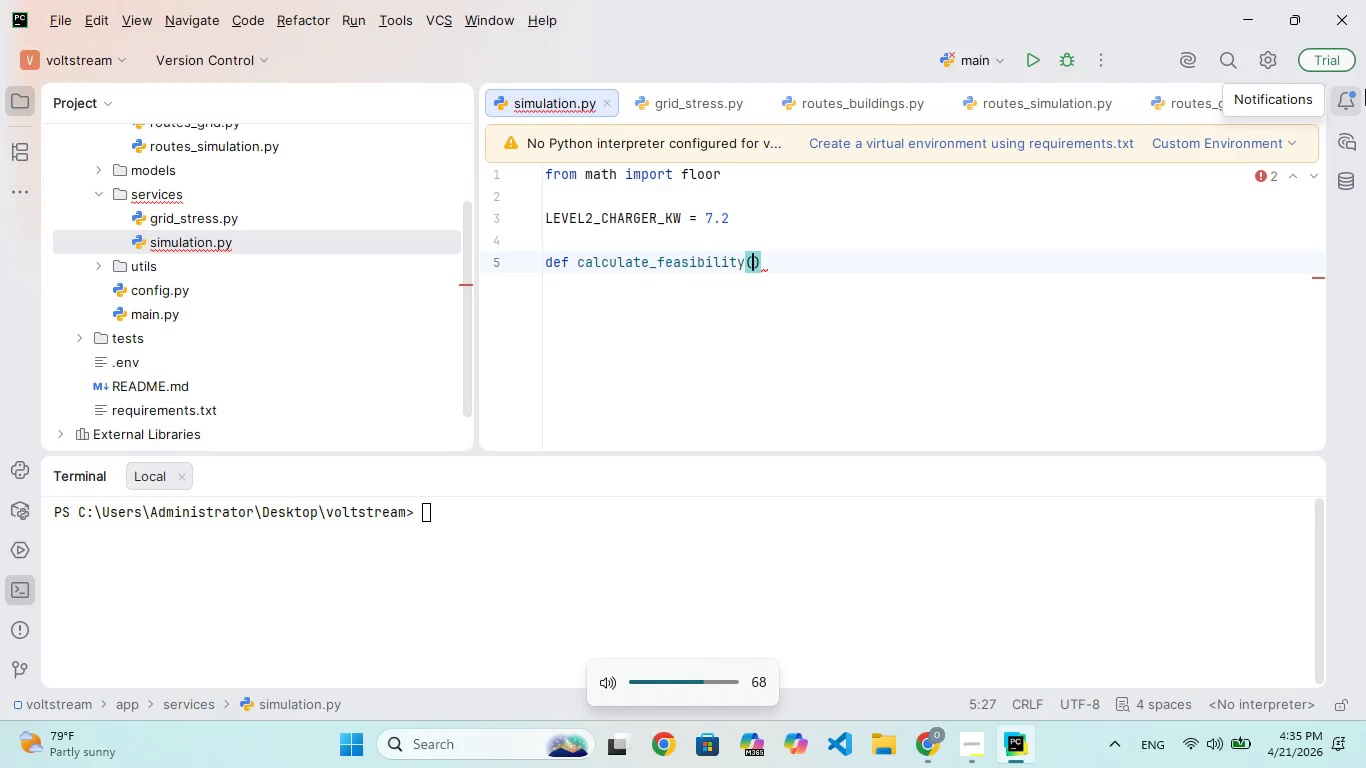 
key(VolumeDown)
 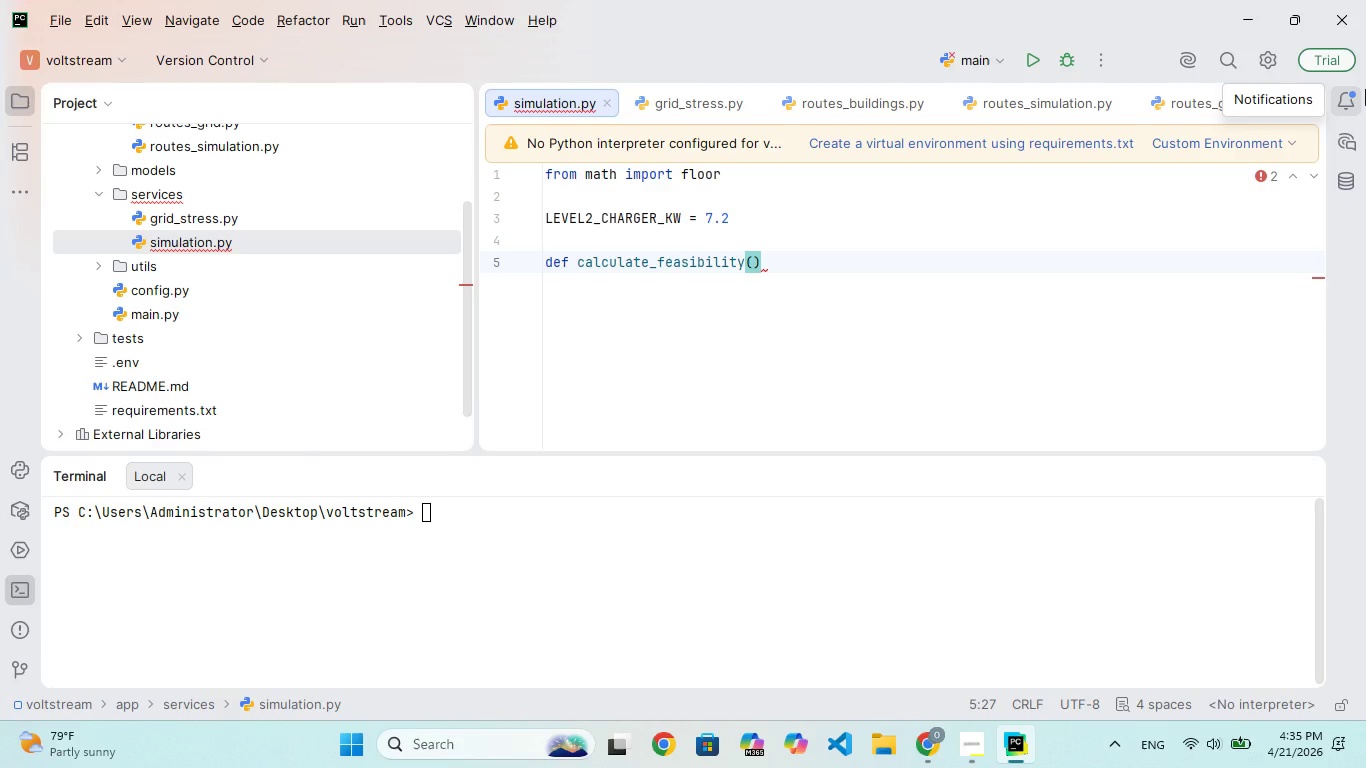 
wait(6.09)
 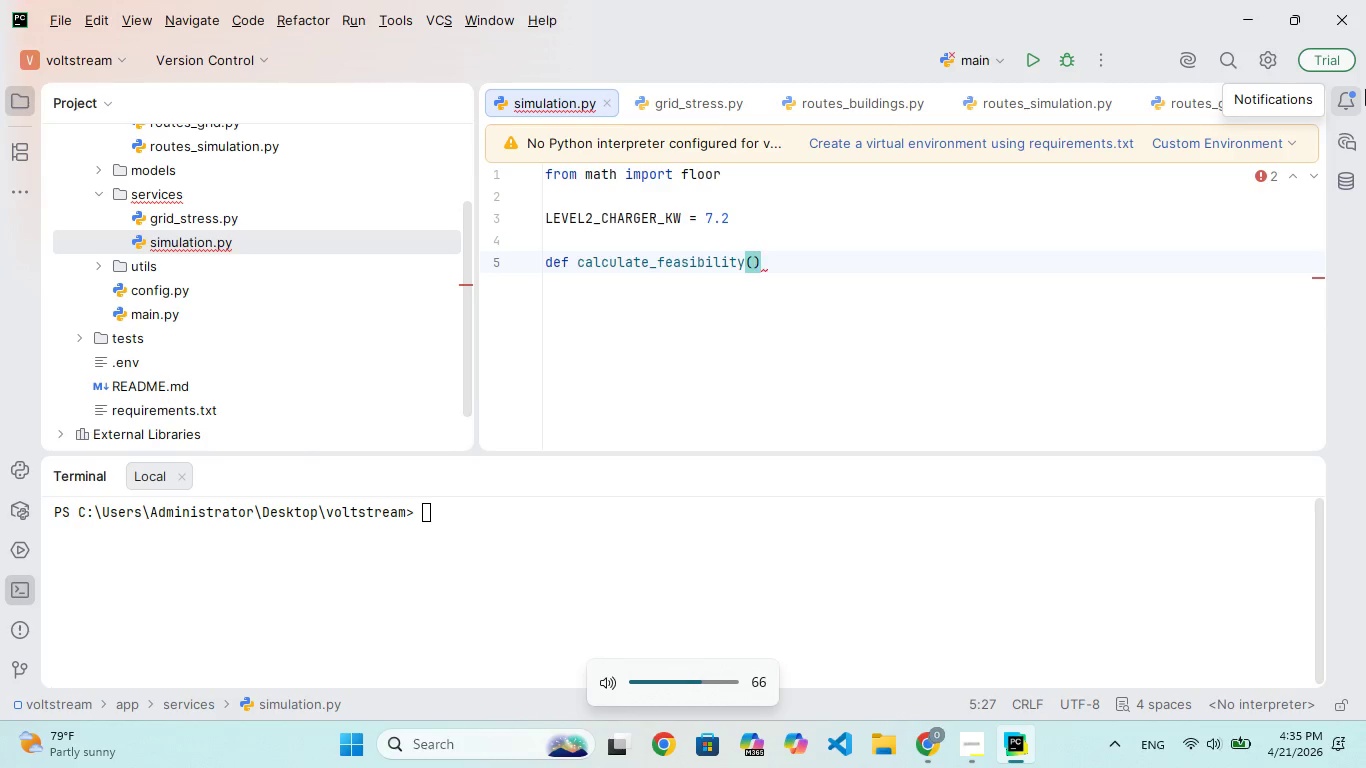 
type(trsfrmer_w: float, pek_kw:flot)
 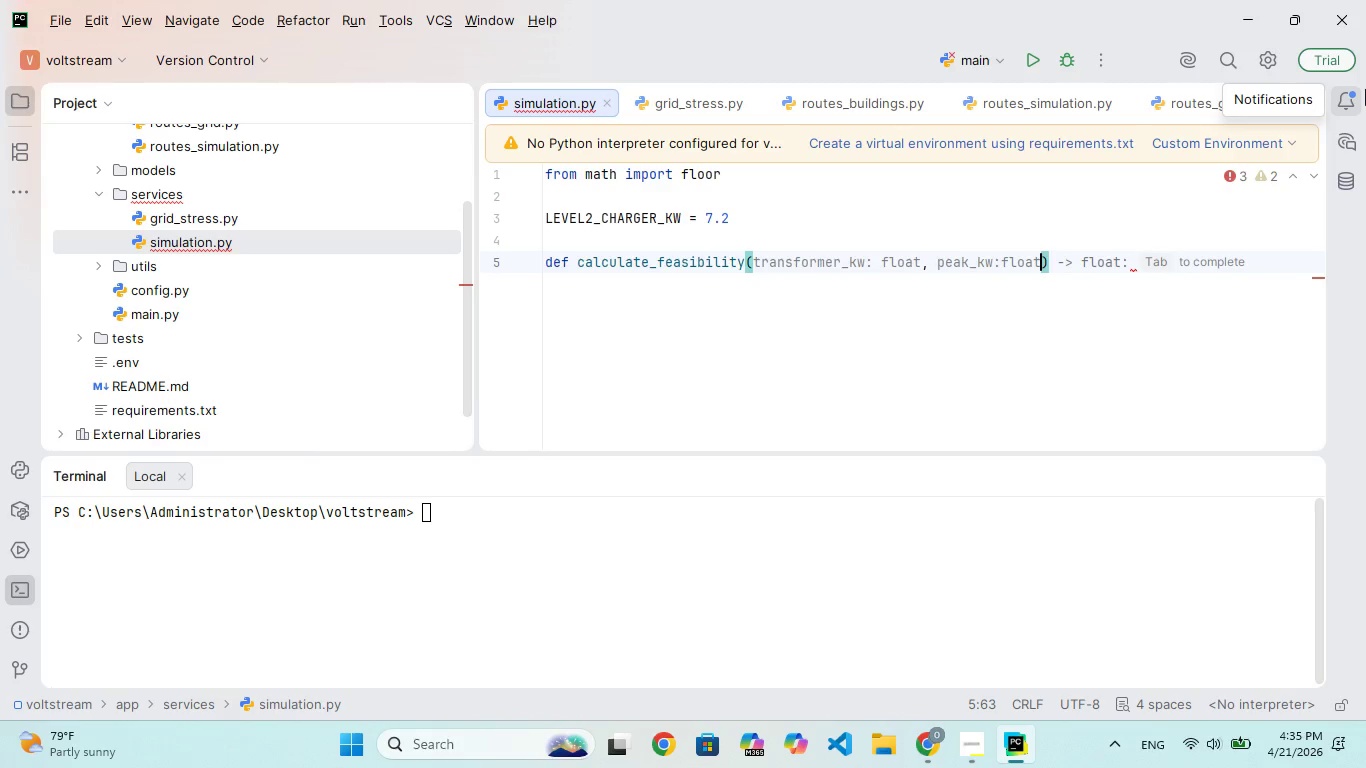 
hold_key(key=N, duration=0.33)
 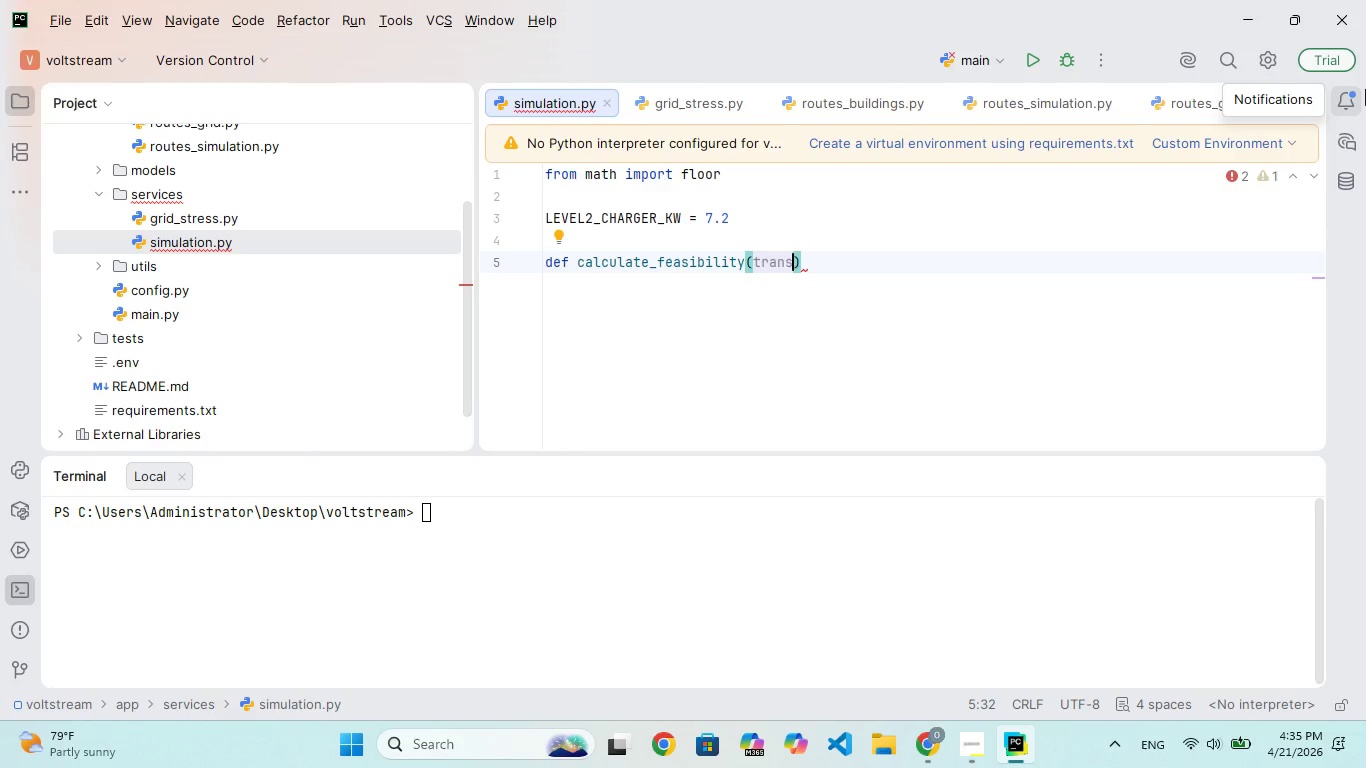 
hold_key(key=A, duration=0.34)
 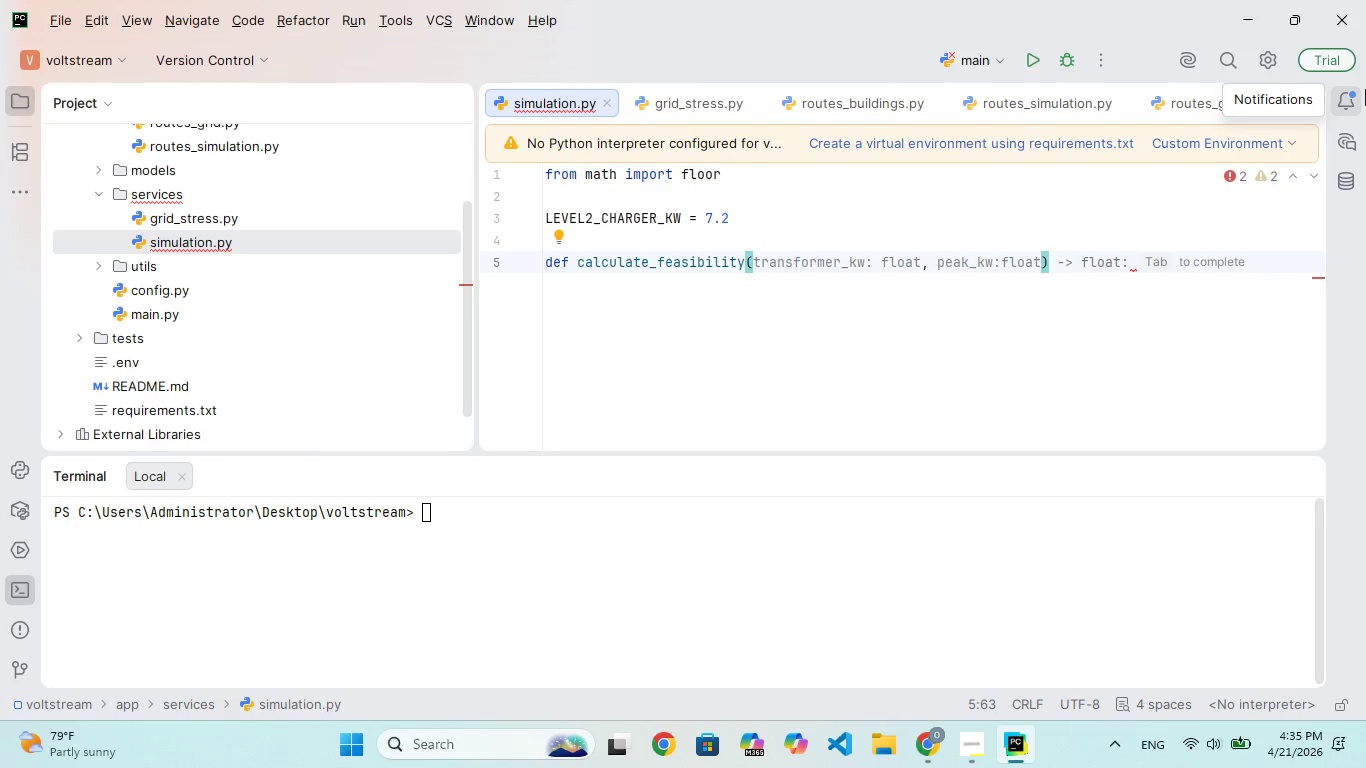 
key(ArrowRight)
 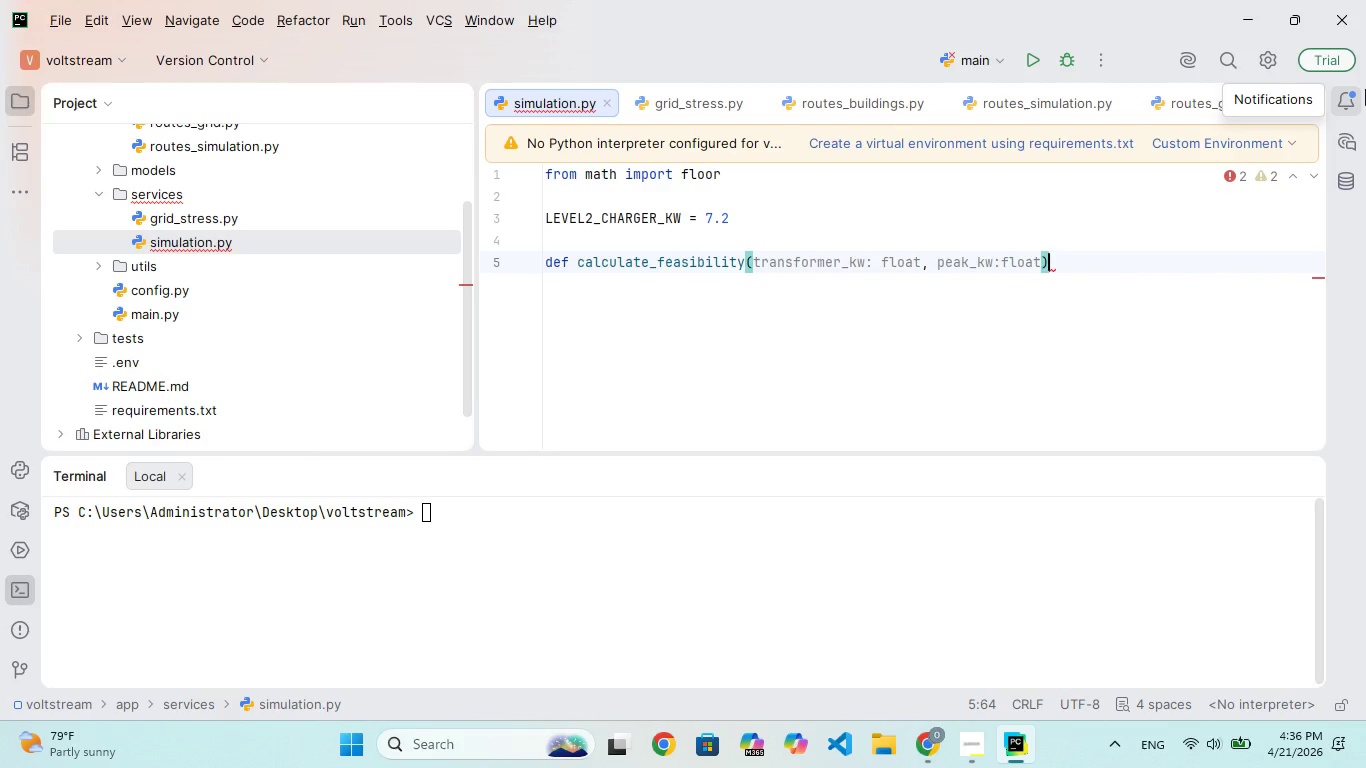 
key(Shift+Semicolon)
 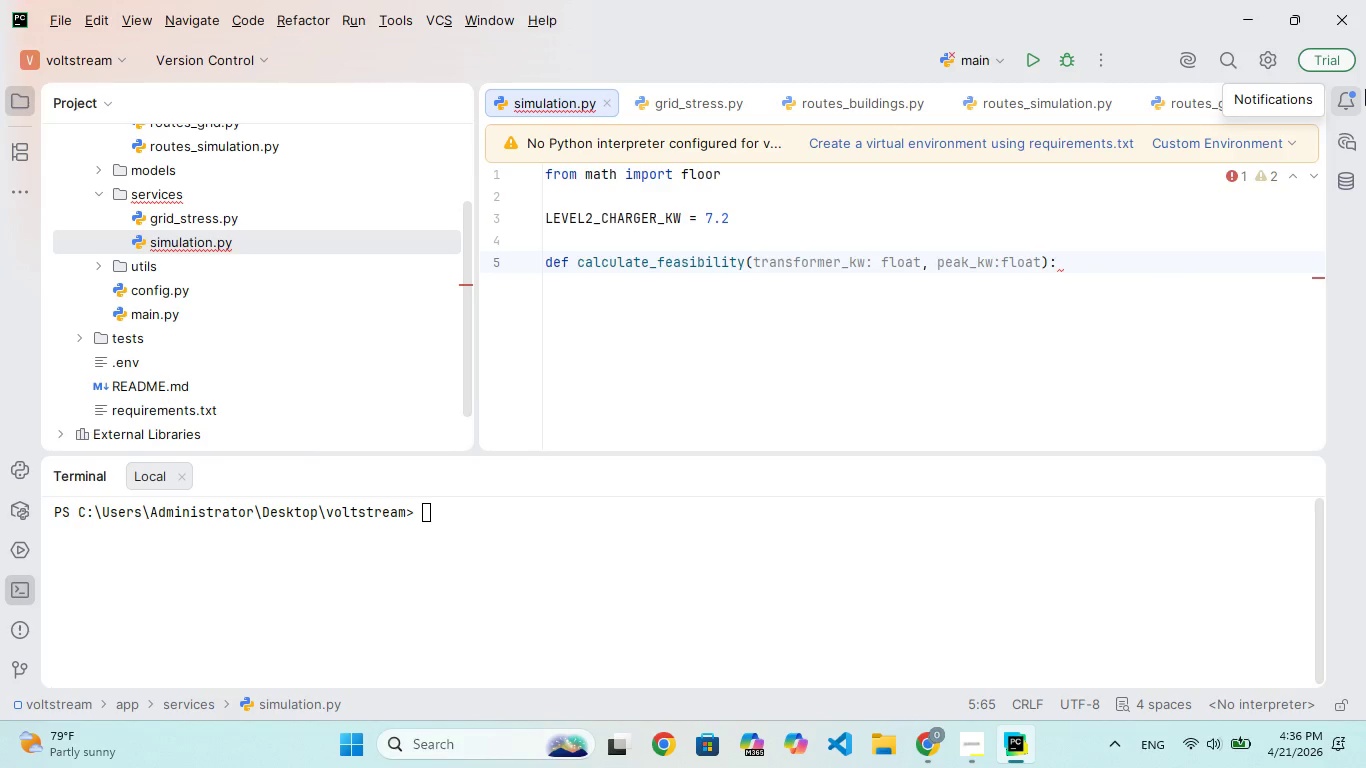 
key(Enter)
 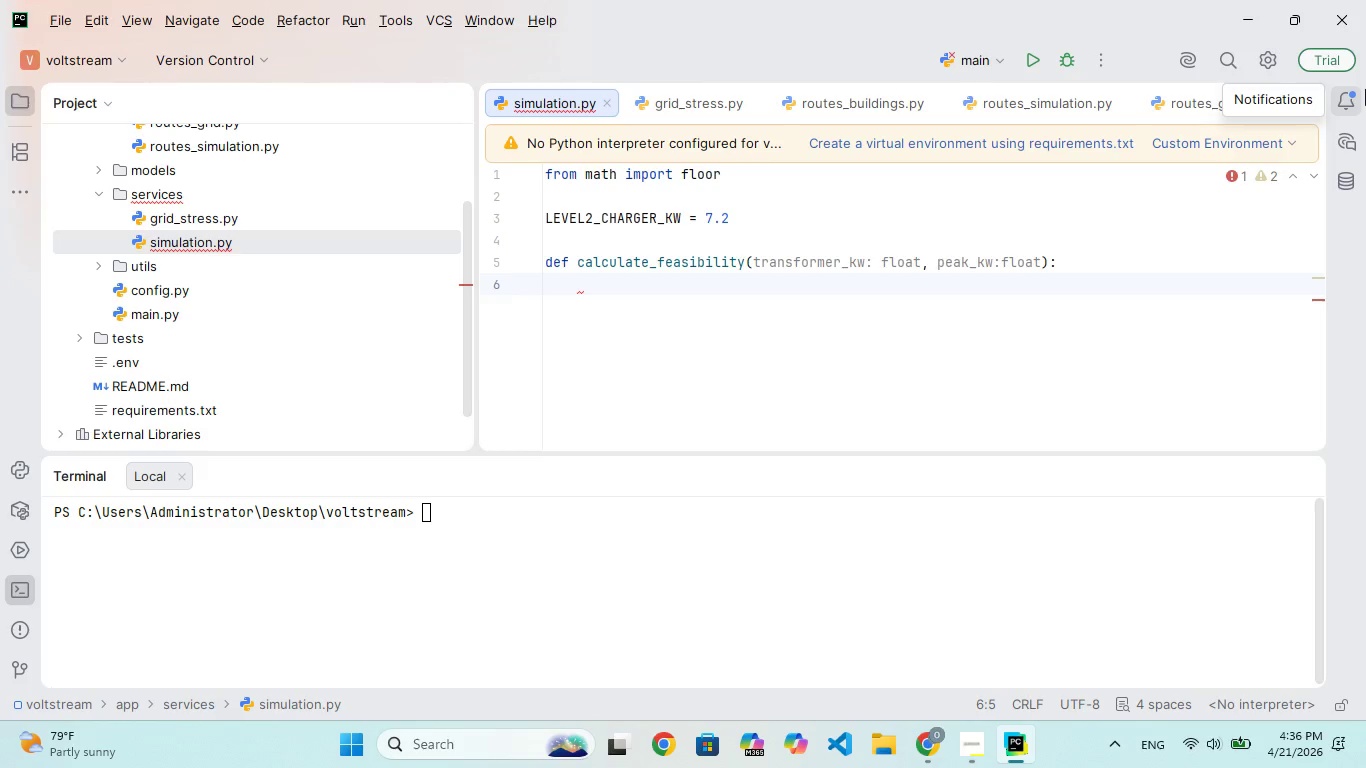 
type(if pek)
 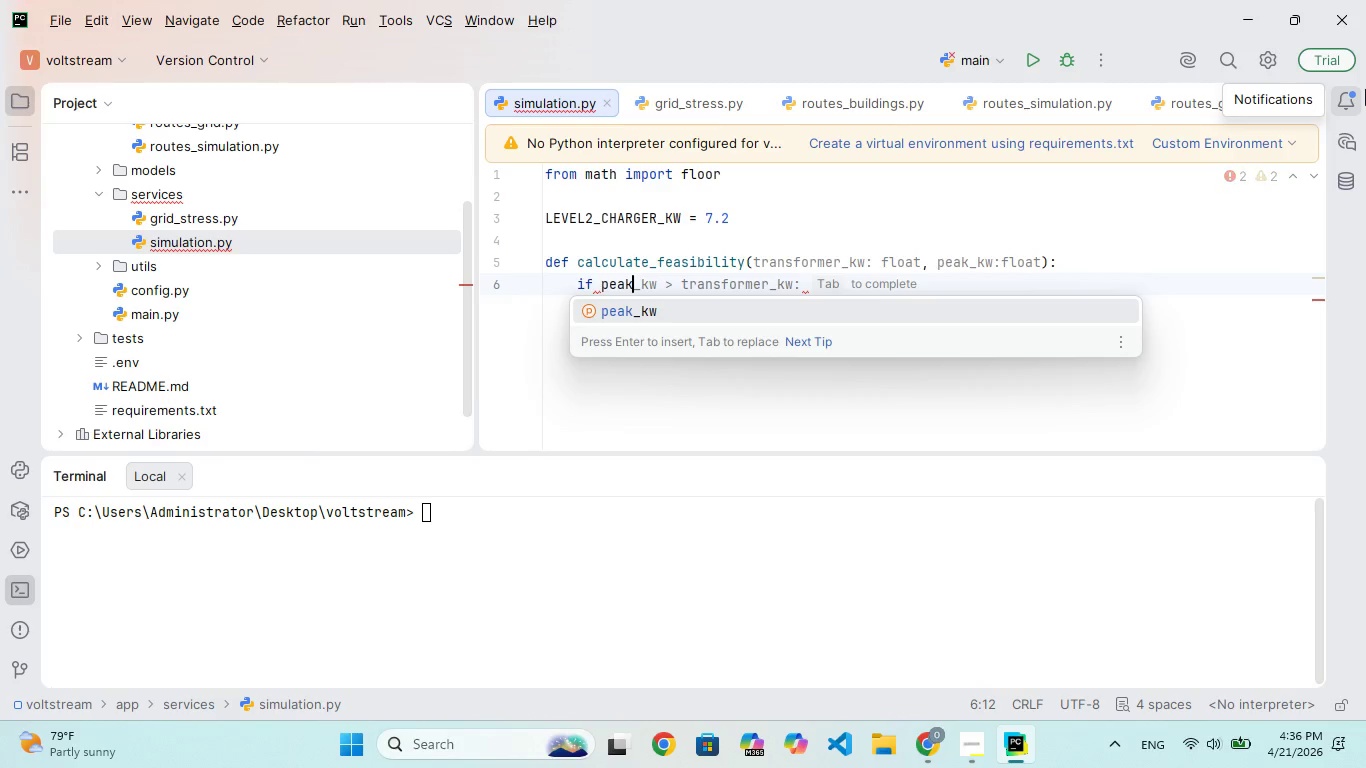 
hold_key(key=A, duration=0.33)
 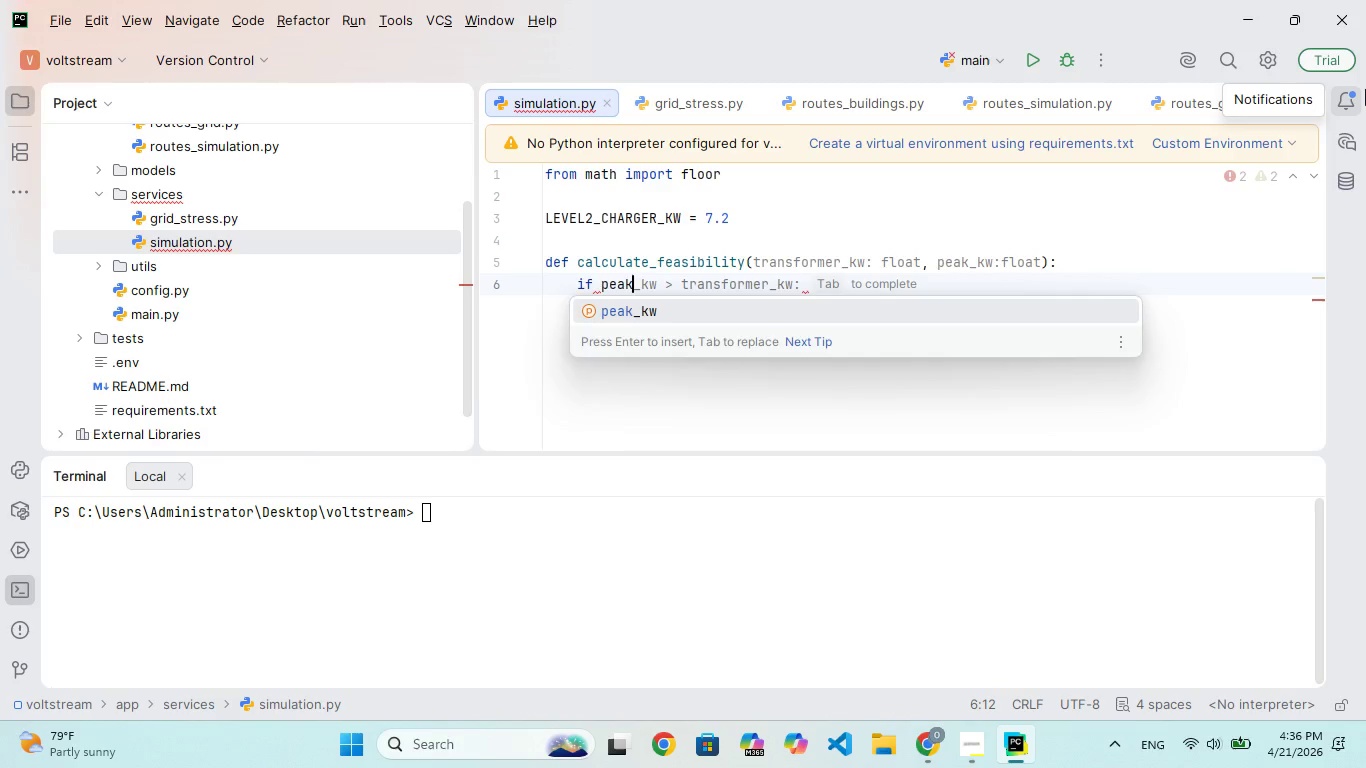 
key(Enter)
 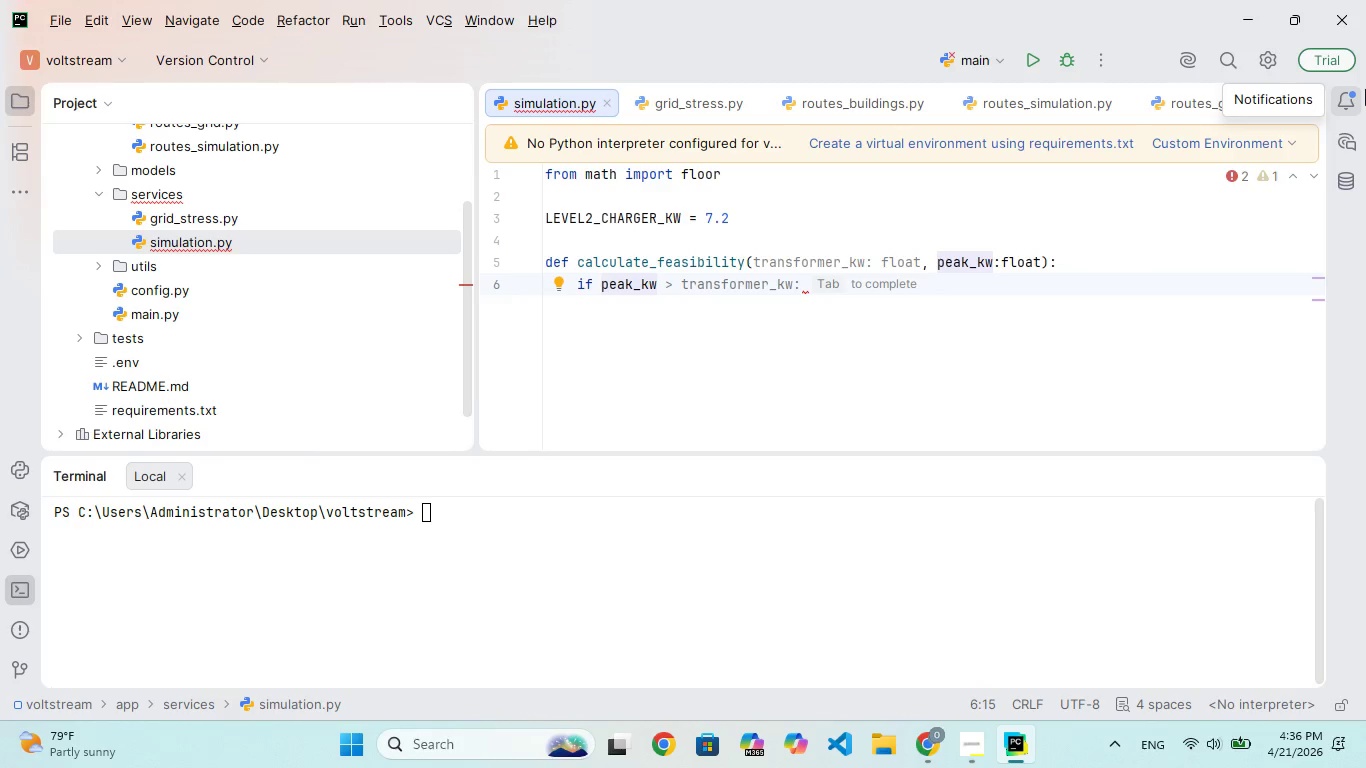 
type( > )
key(Backspace)
type(= trnsfoer)
key(Backspace)
key(Backspace)
key(Backspace)
type(rm)
 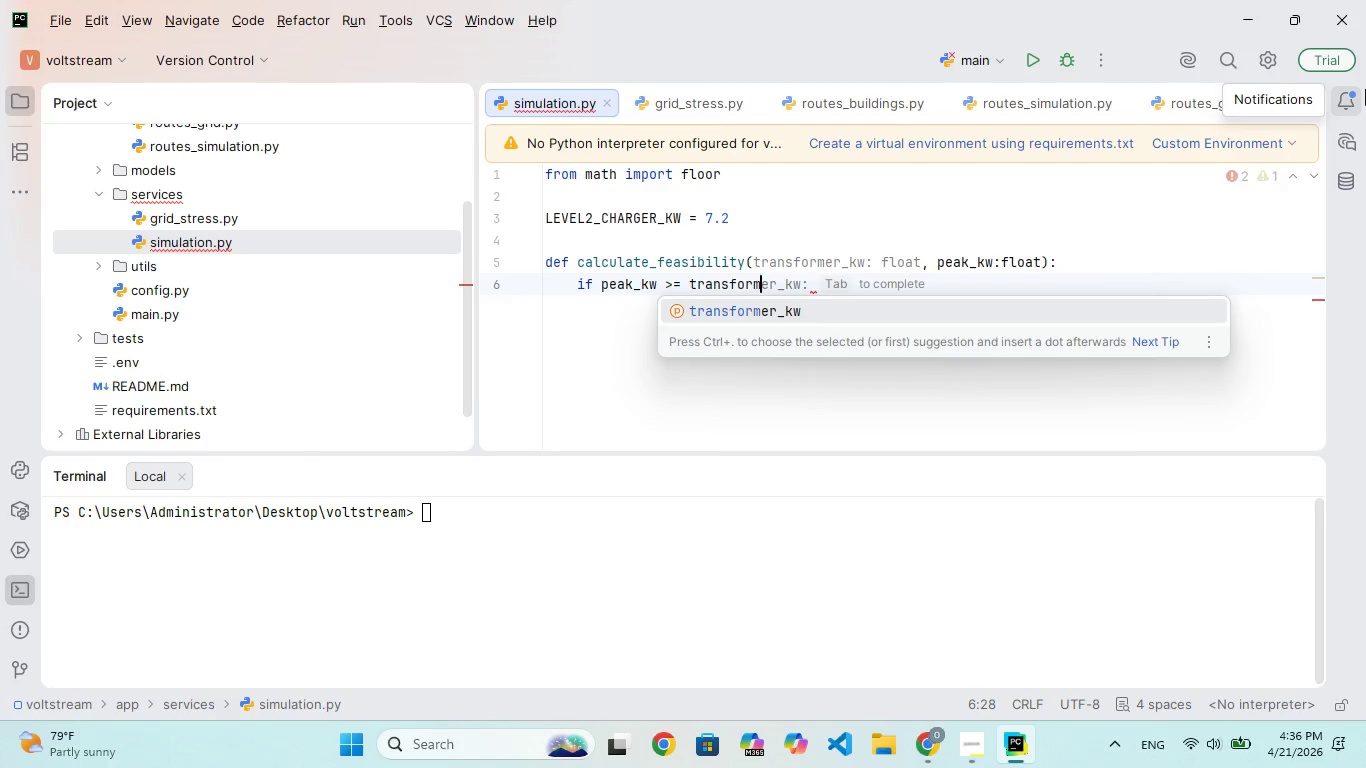 
 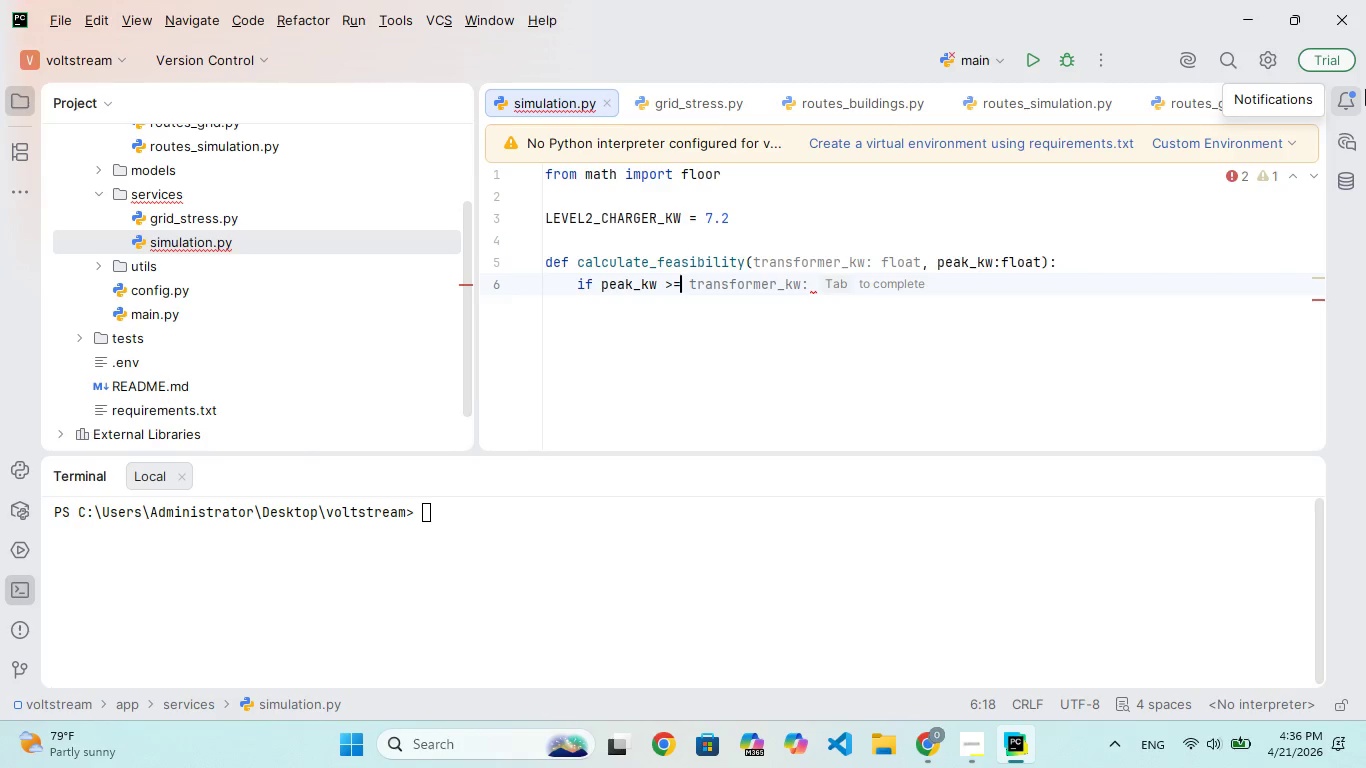 
hold_key(key=A, duration=0.47)
 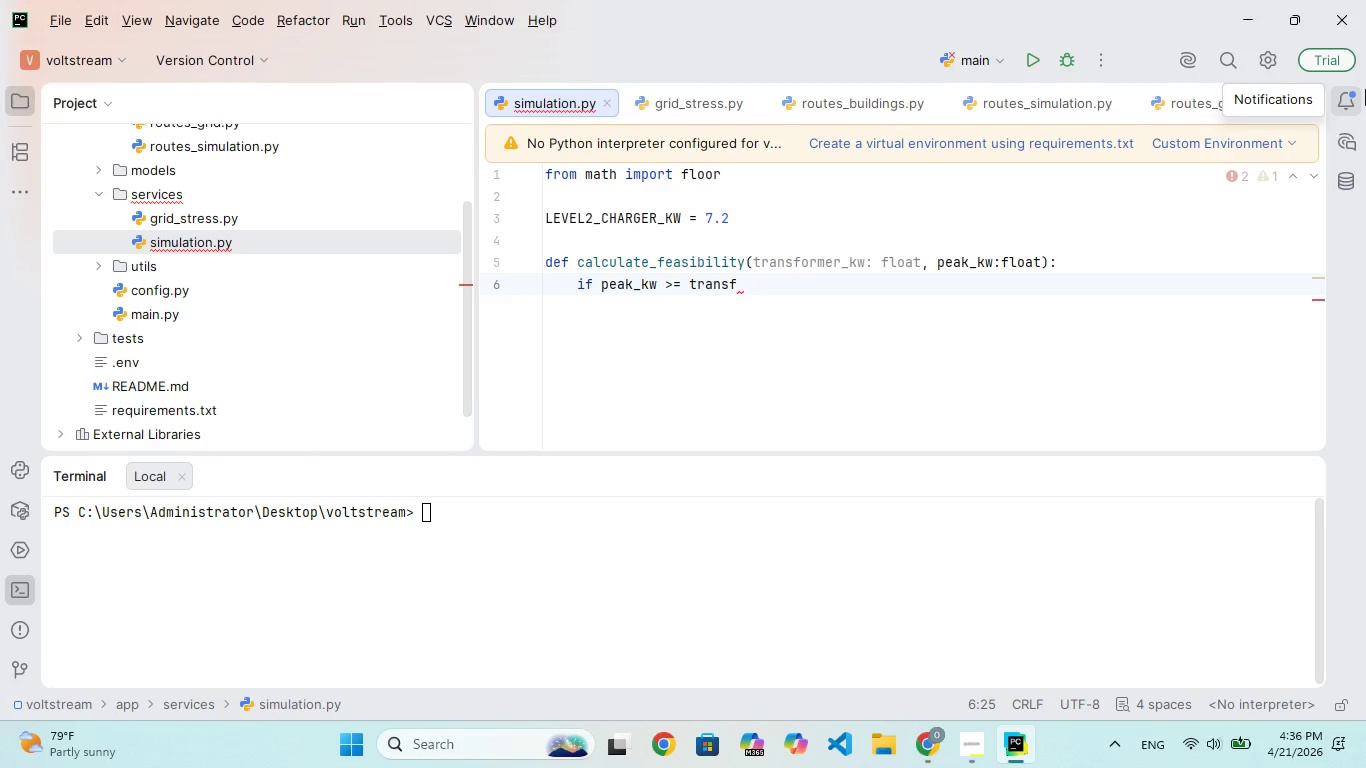 
hold_key(key=O, duration=0.36)
 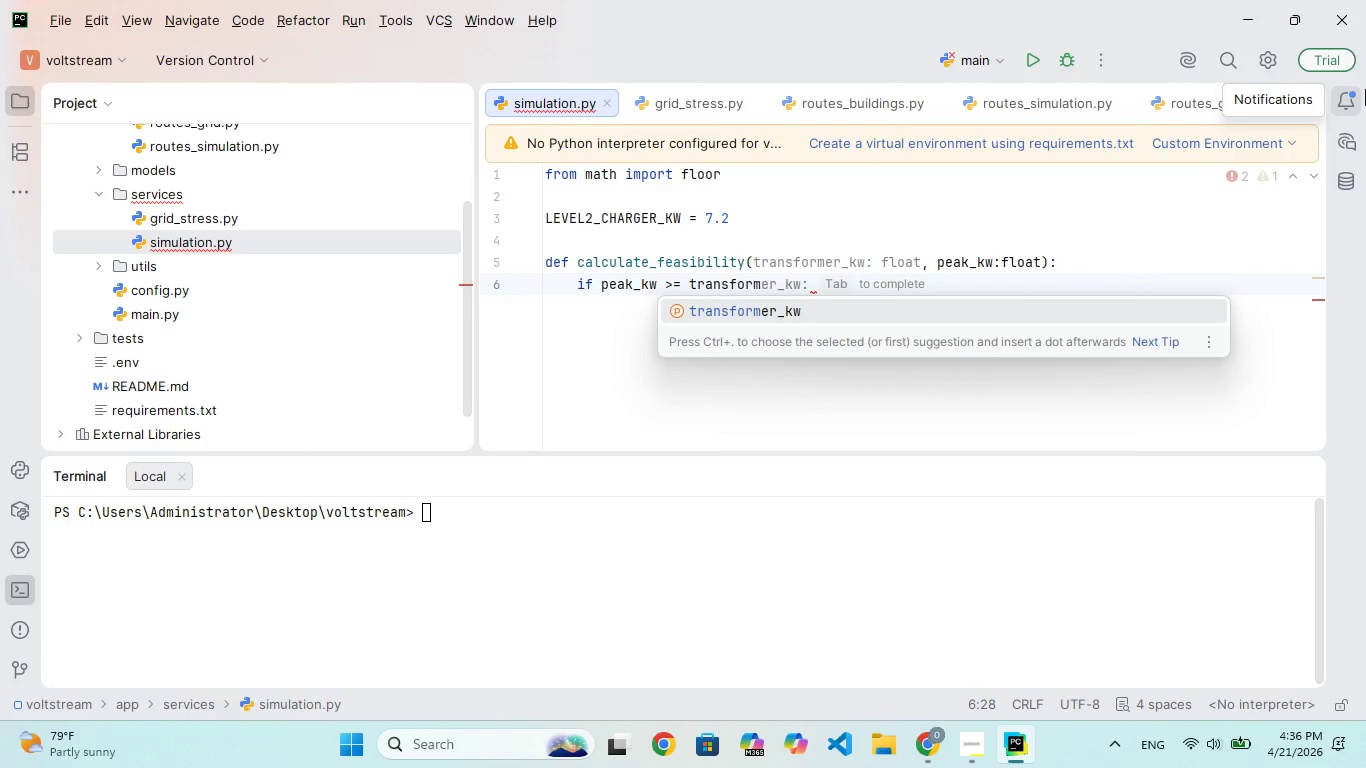 
key(Enter)
 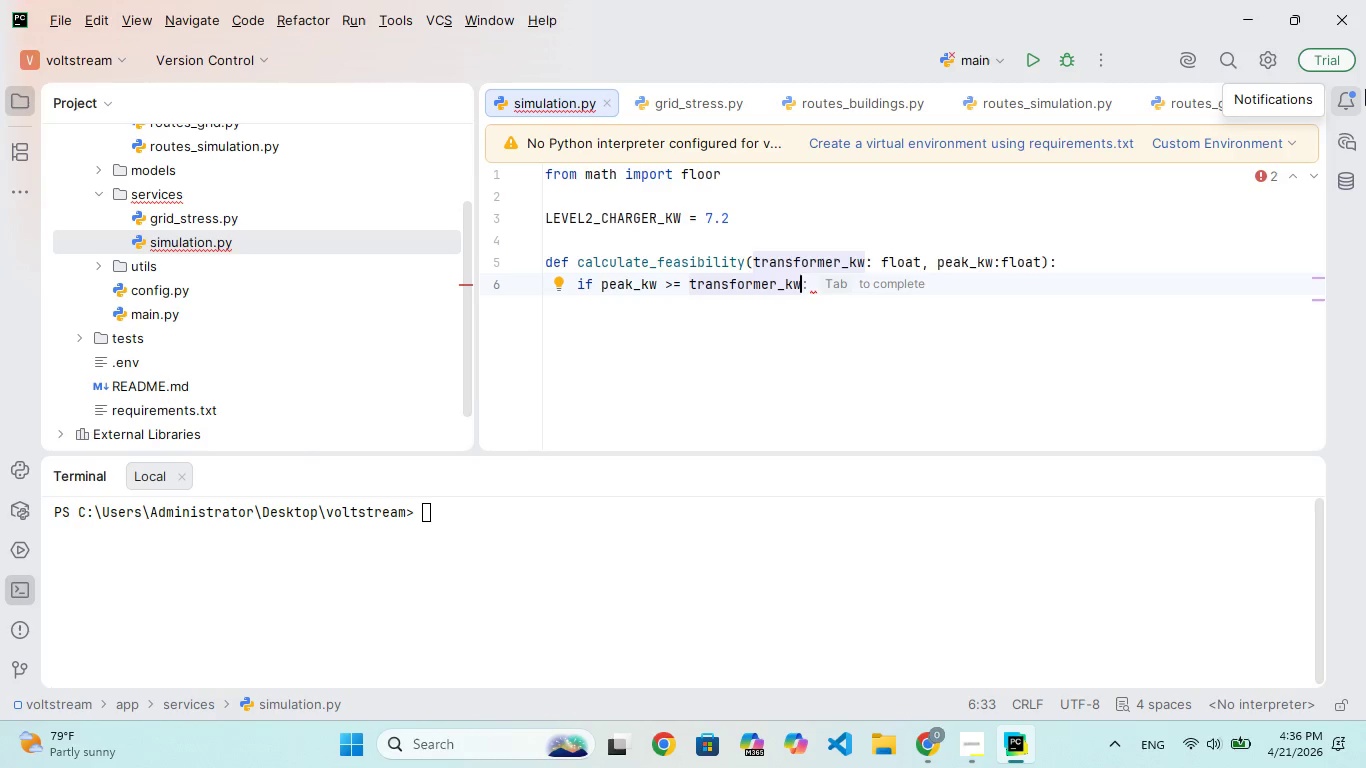 
key(Shift+Semicolon)
 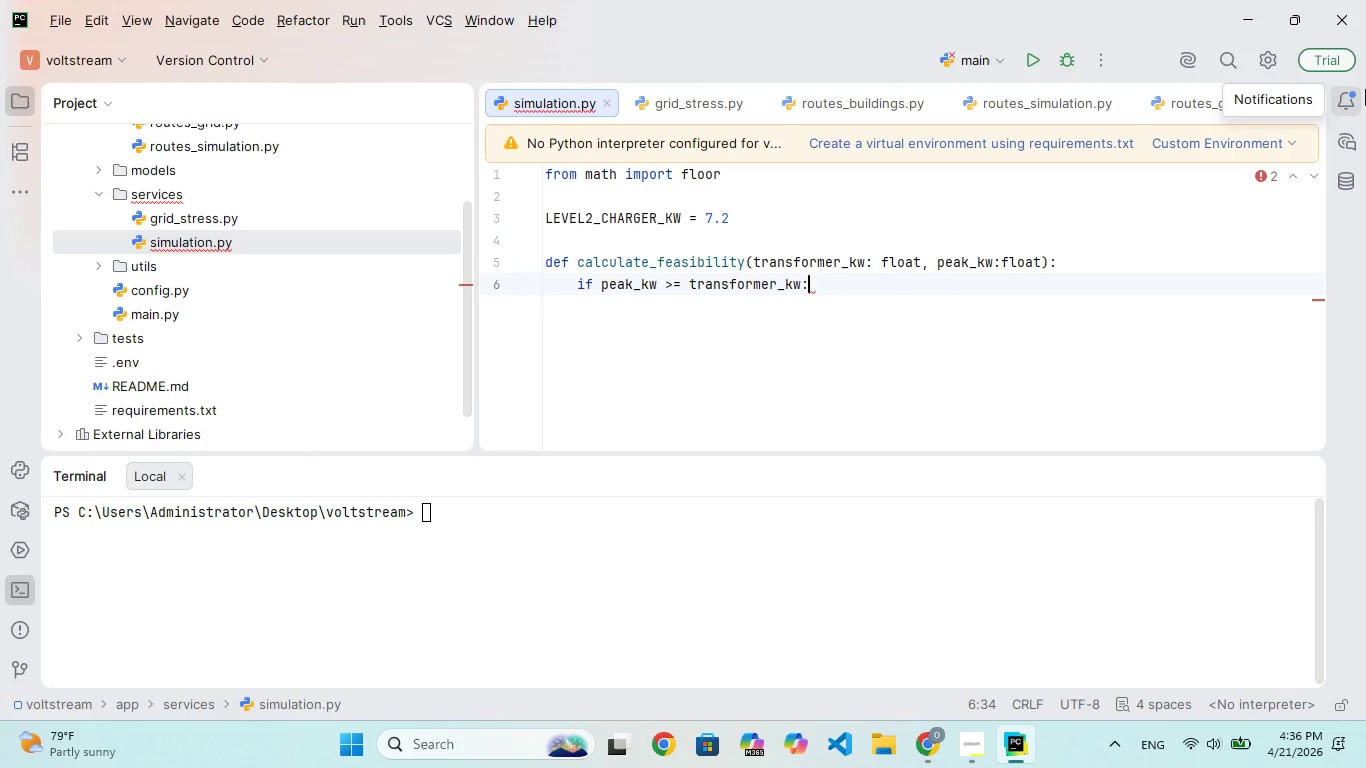 
key(Enter)
 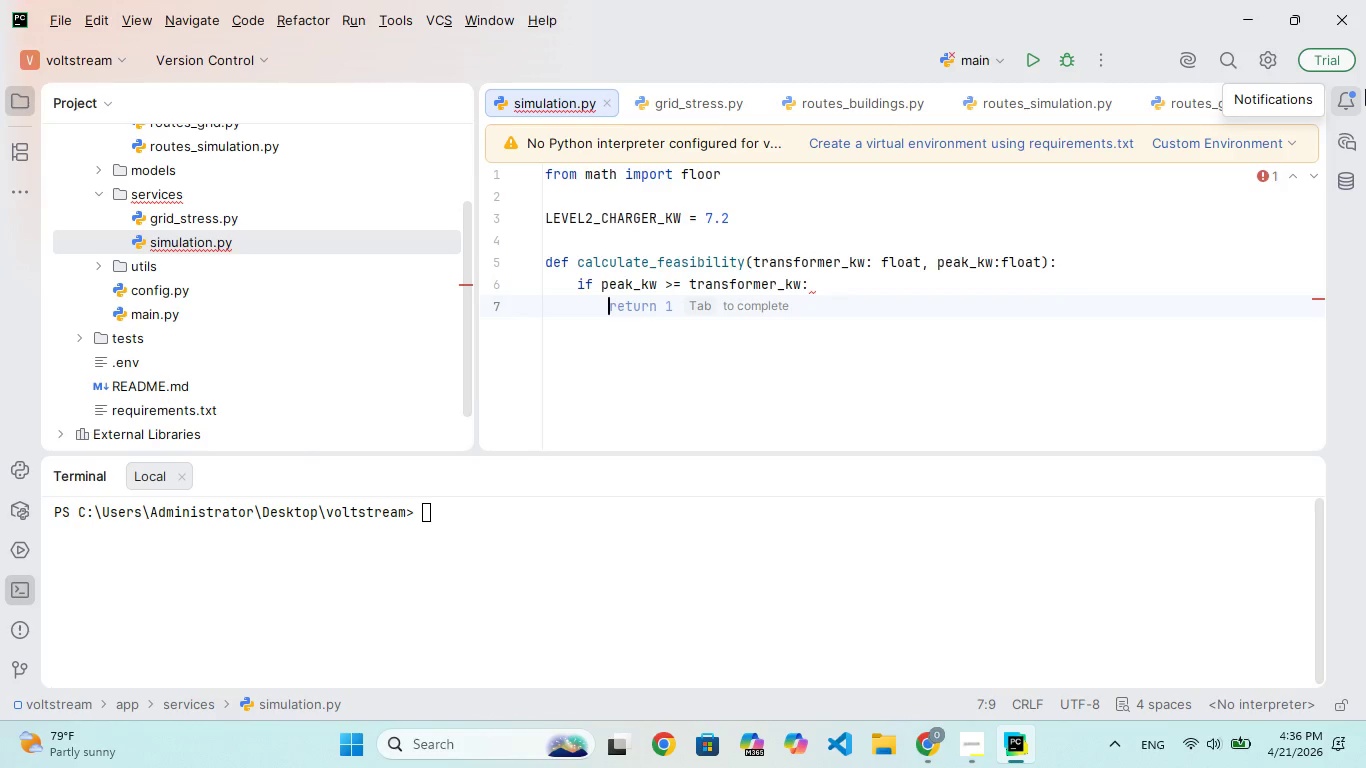 
type(reture)
key(Backspace)
type(r)
key(Backspace)
type(n {)
 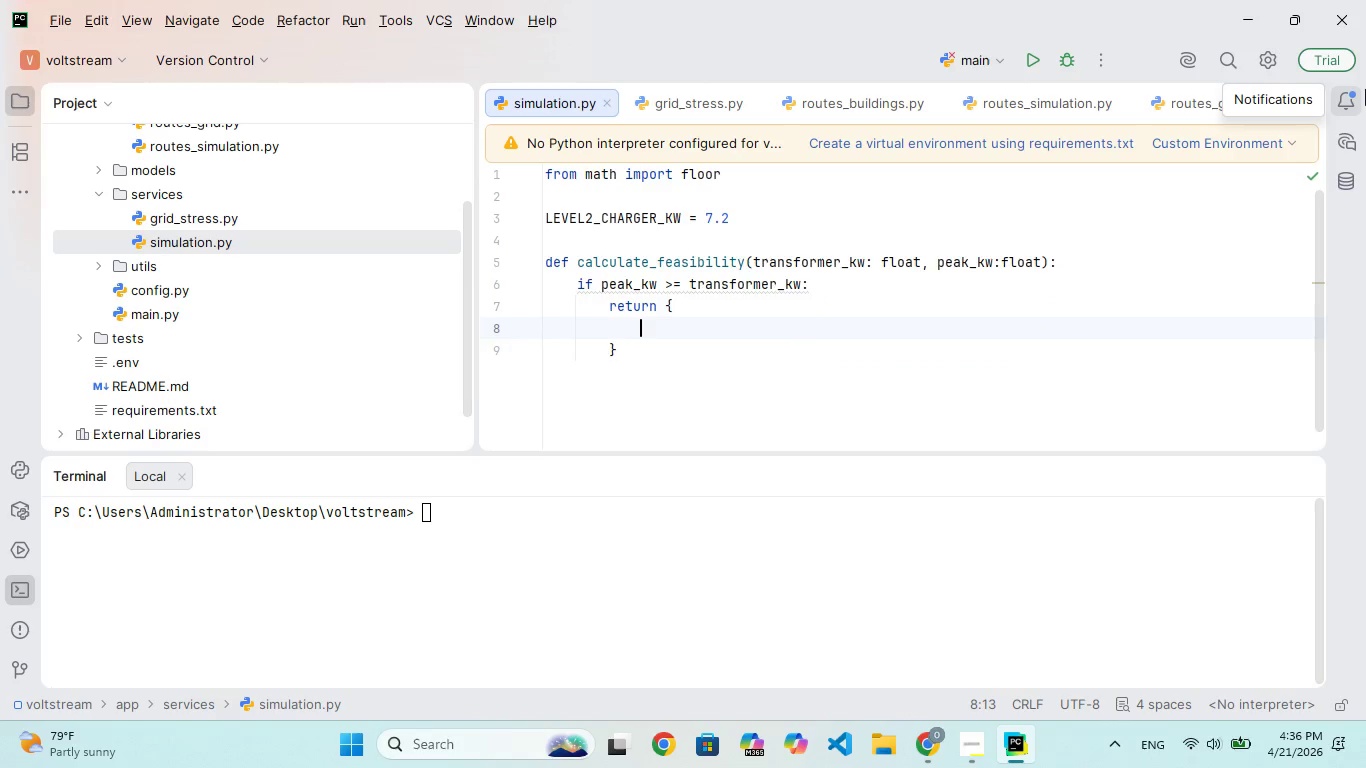 
 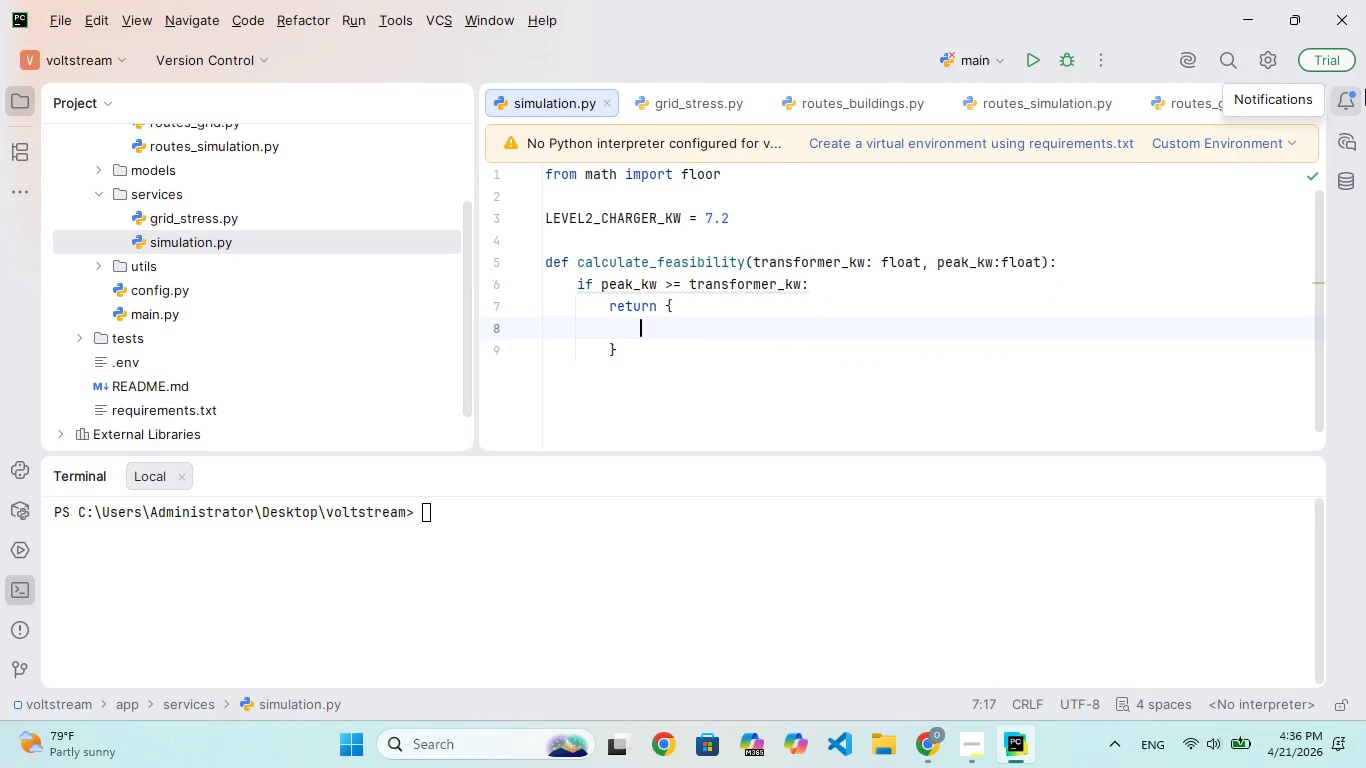 
key(Enter)
 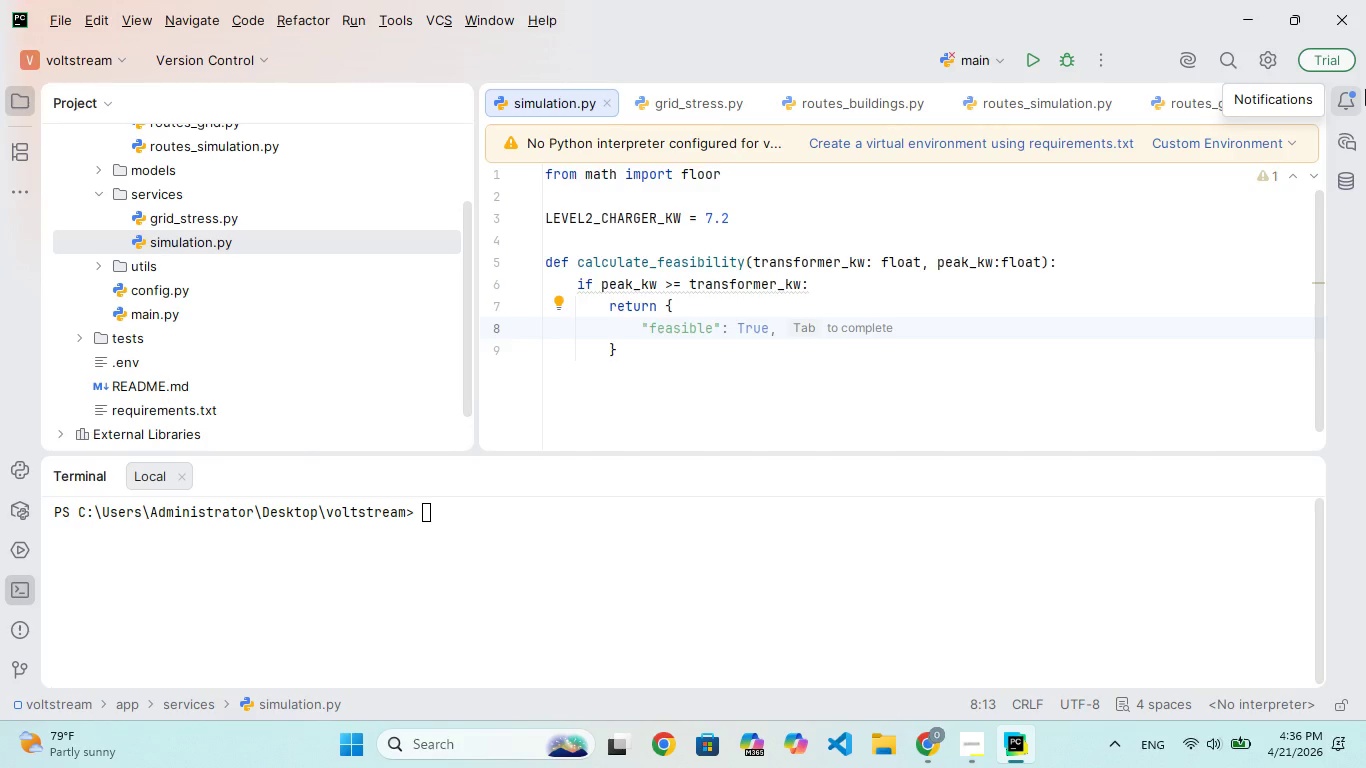 
type("feasible)
 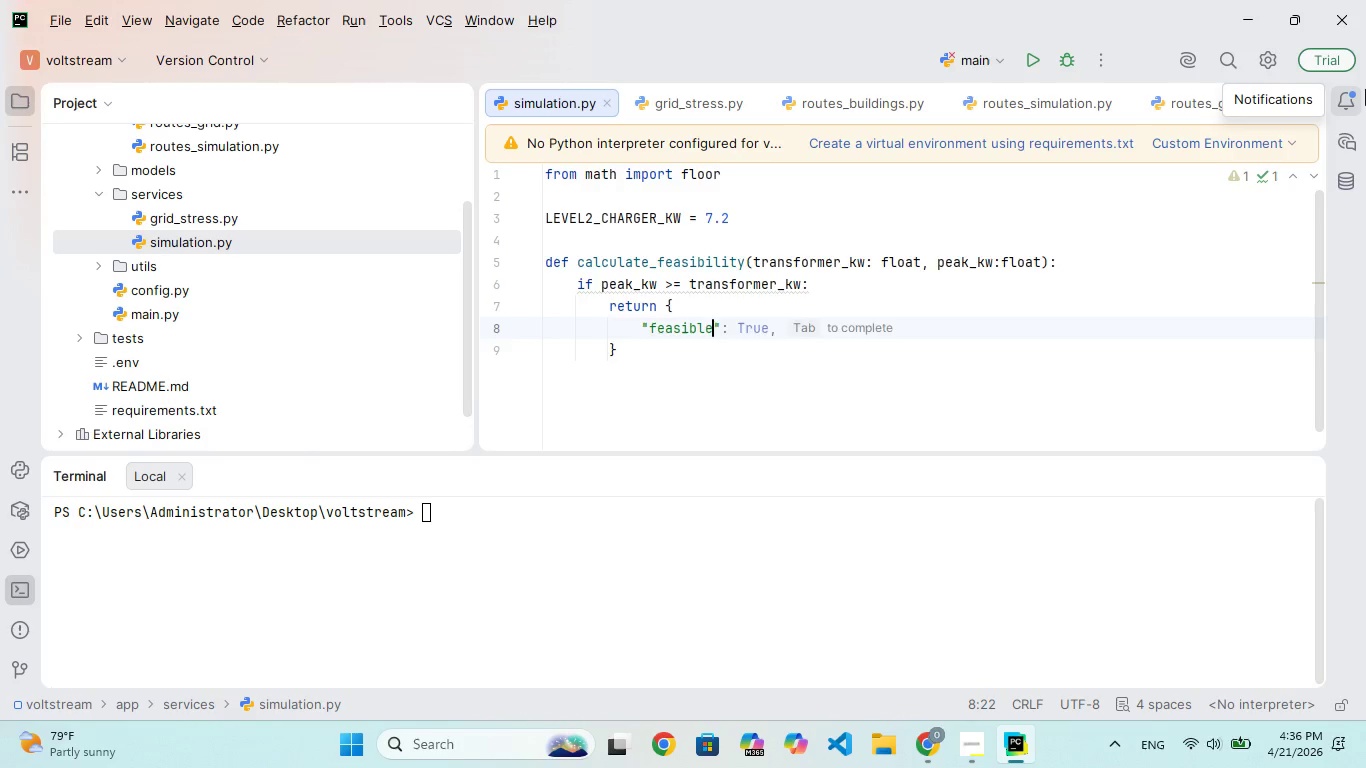 
key(ArrowRight)
 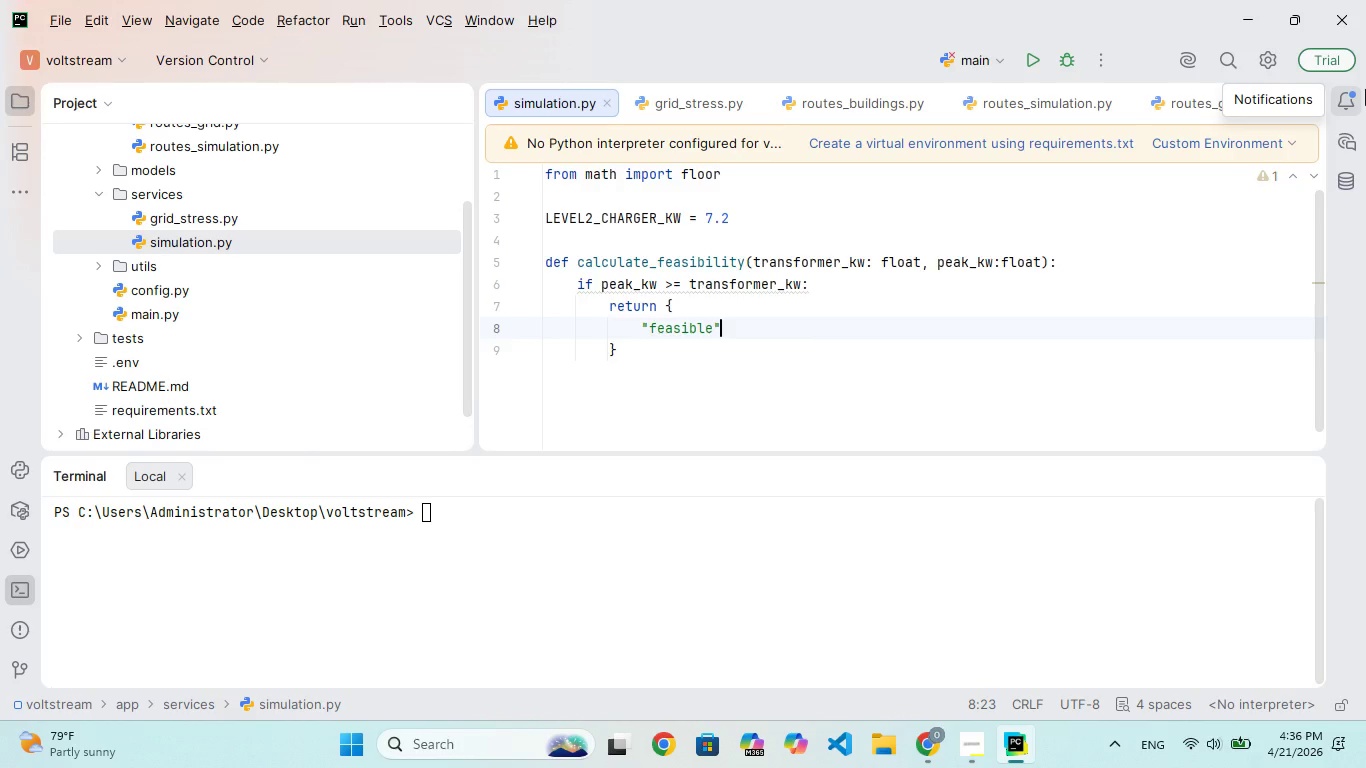 
type(: False,)
 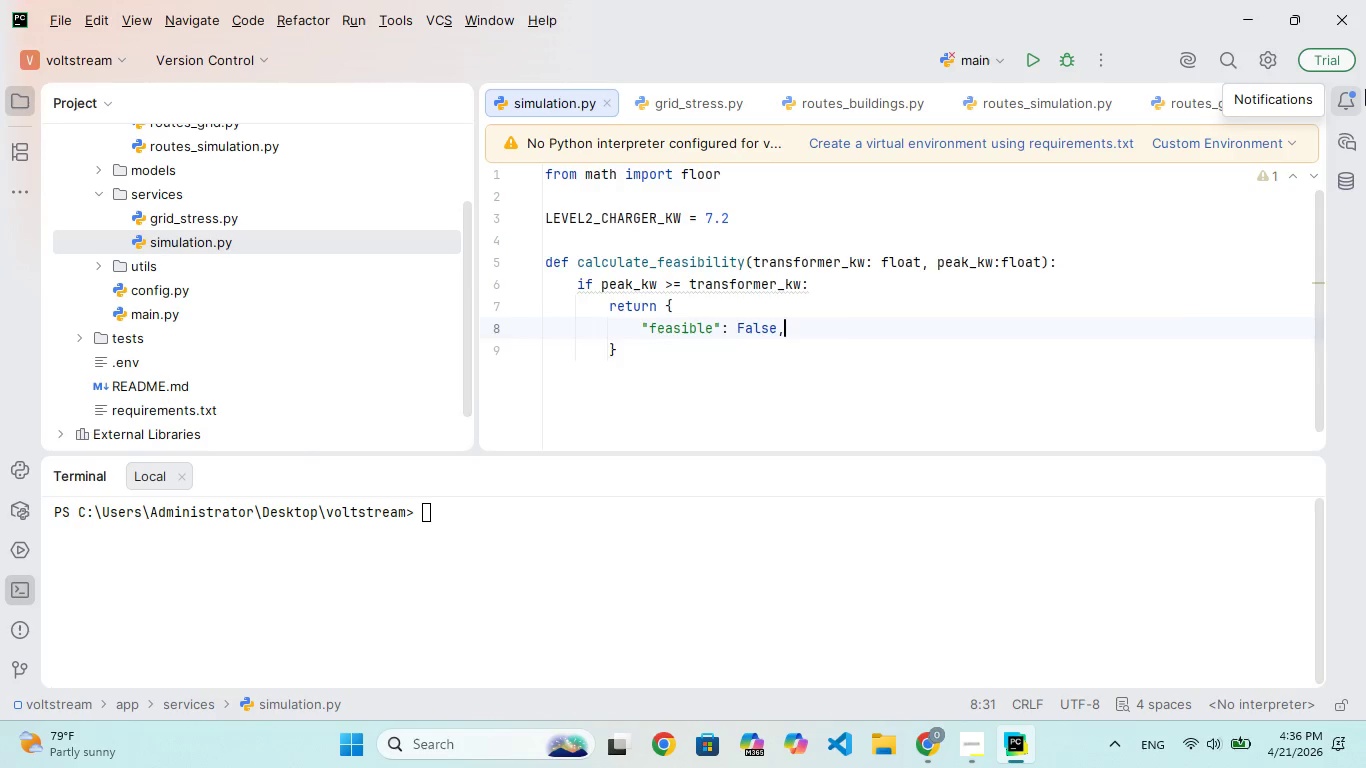 
key(Enter)
 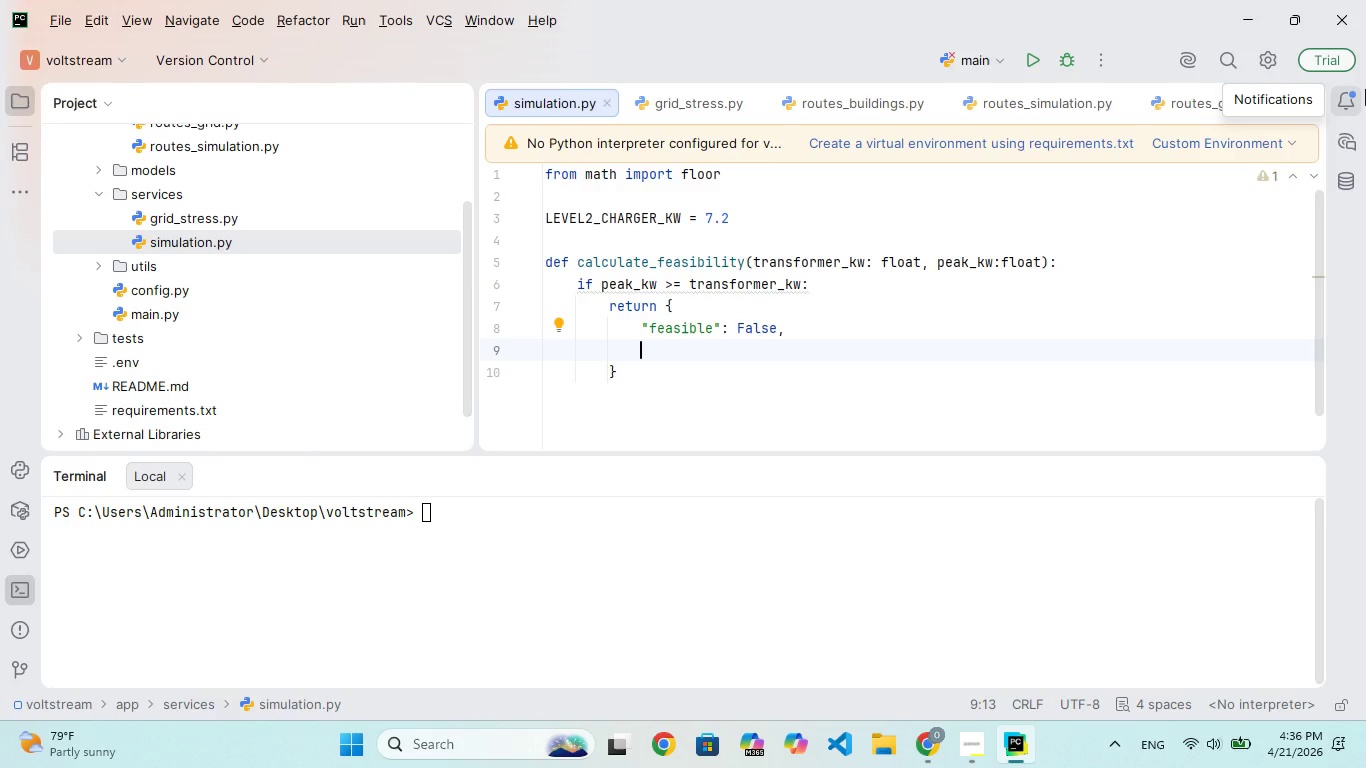 
type("reasn)
 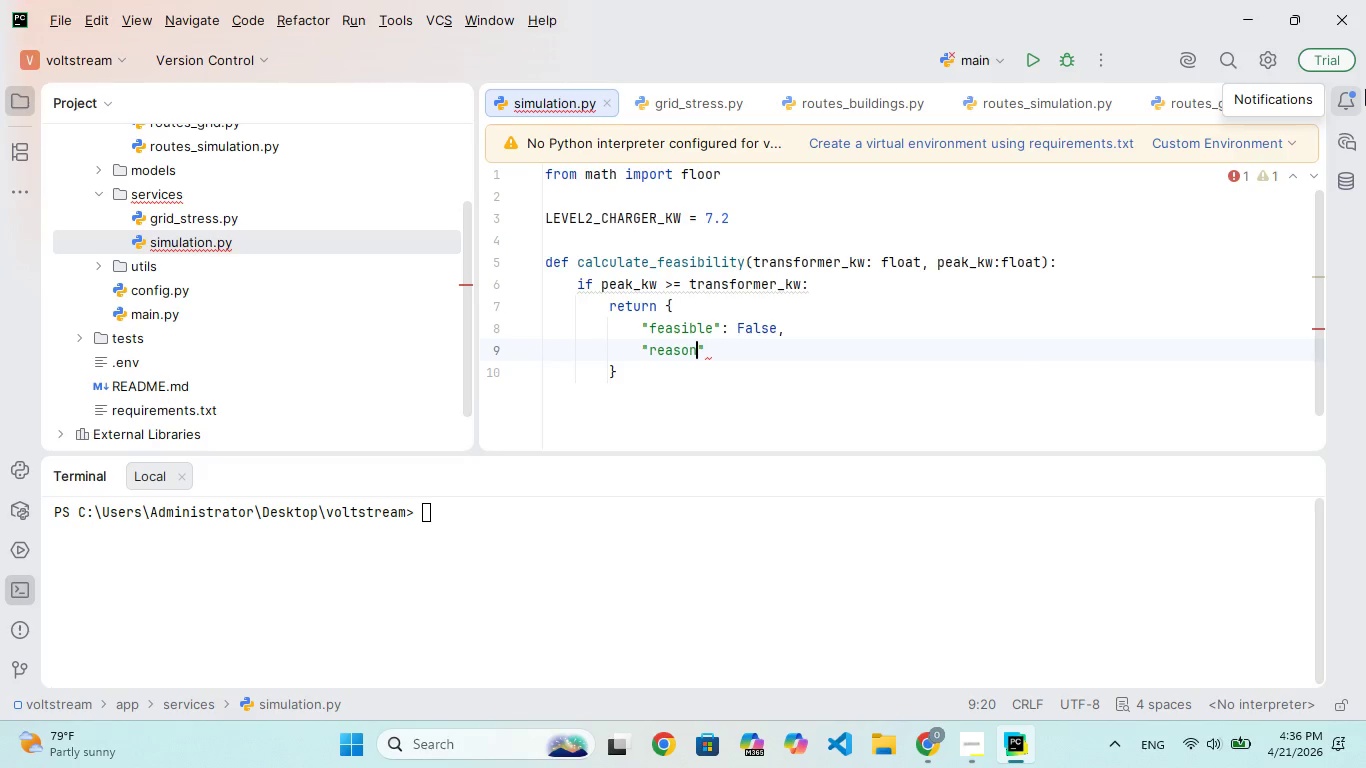 
hold_key(key=O, duration=0.34)
 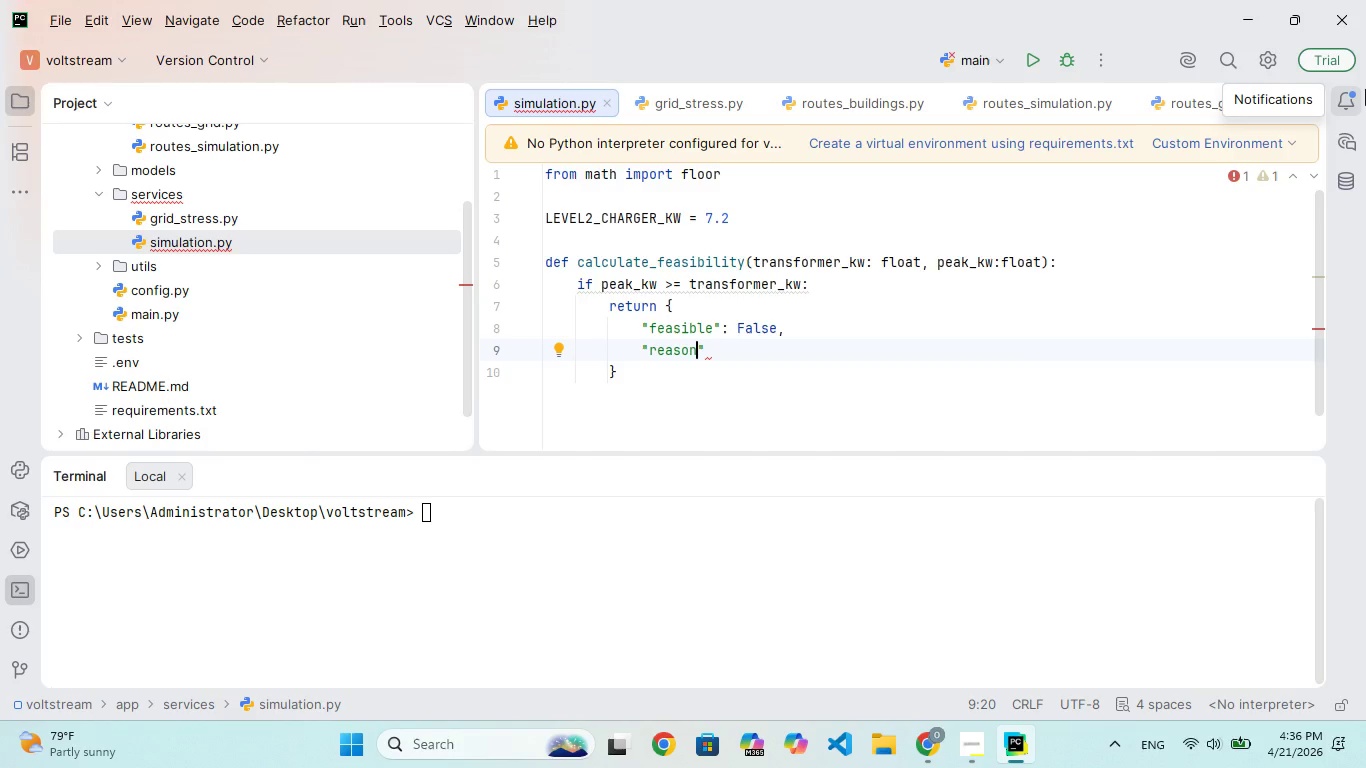 
key(ArrowRight)
 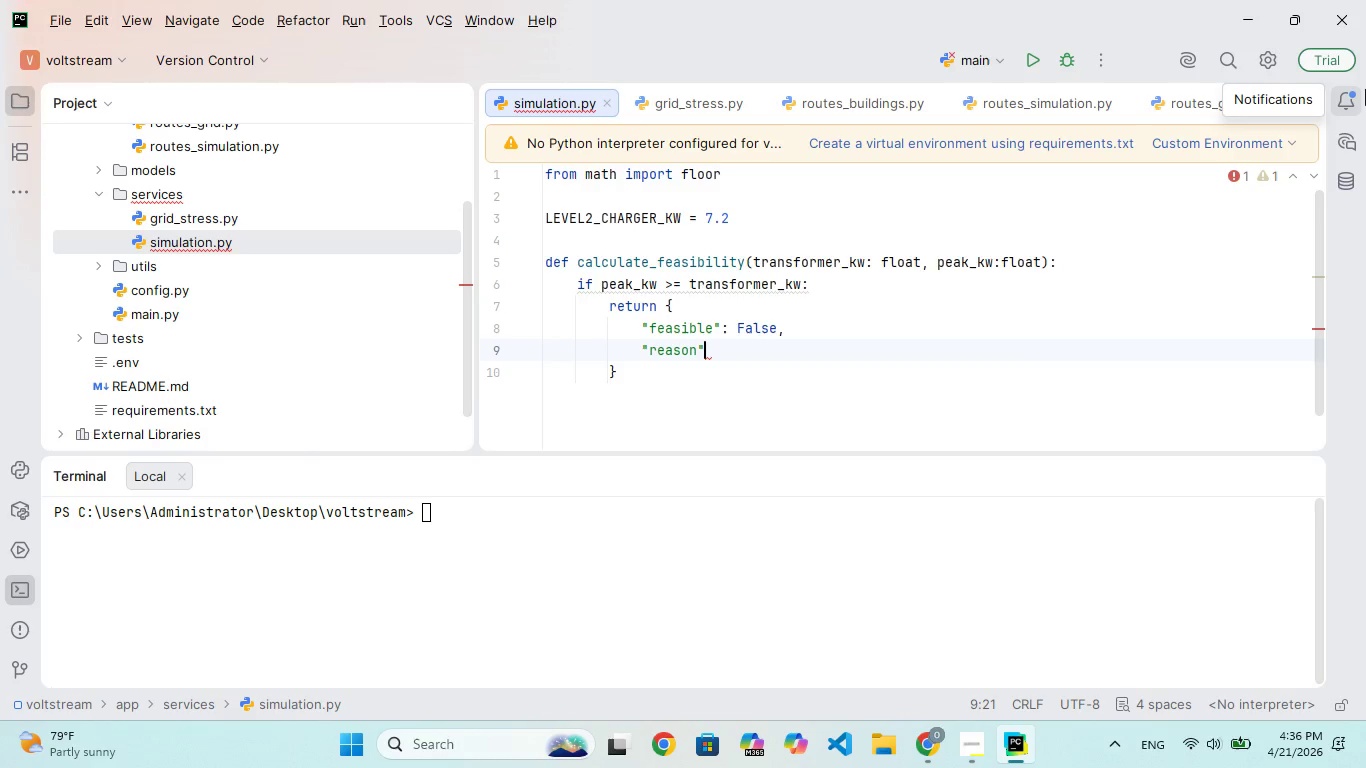 
type(: "No availabbe)
 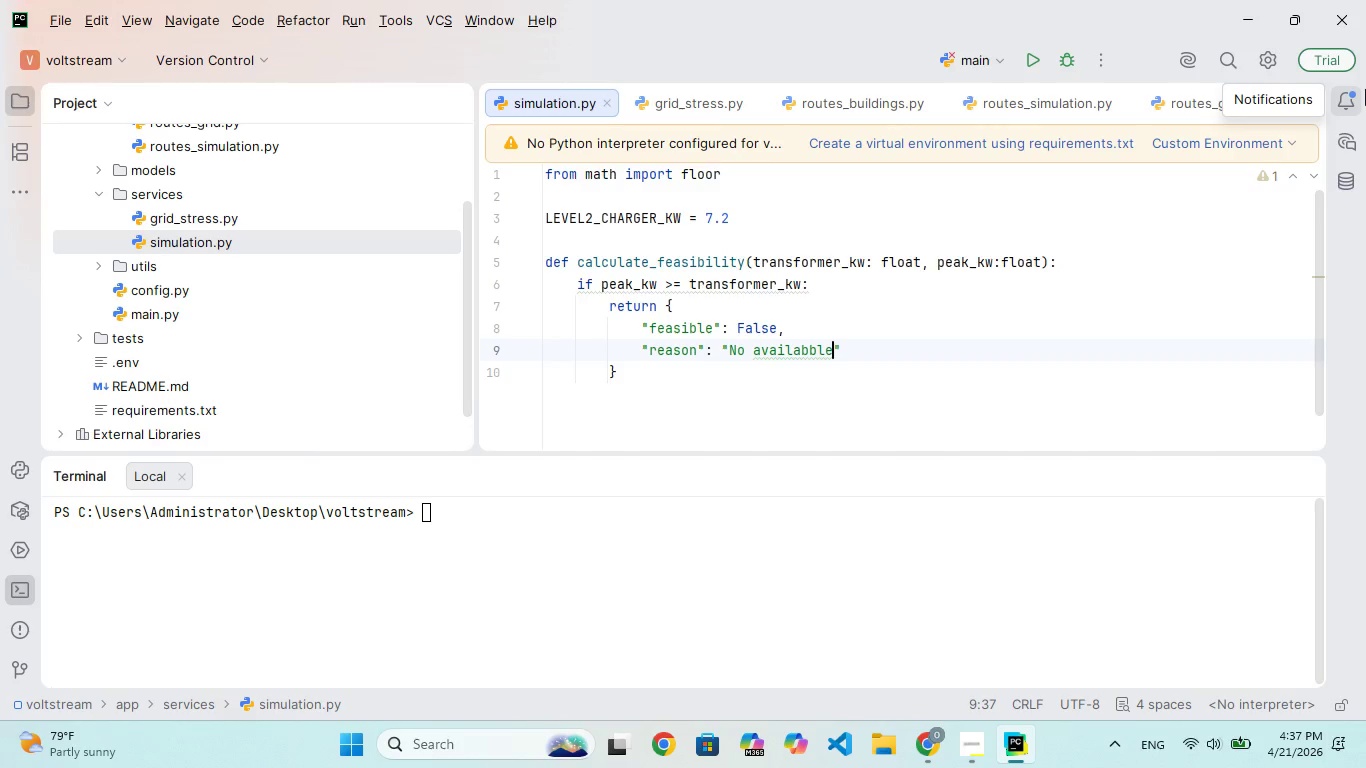 
hold_key(key=L, duration=0.33)
 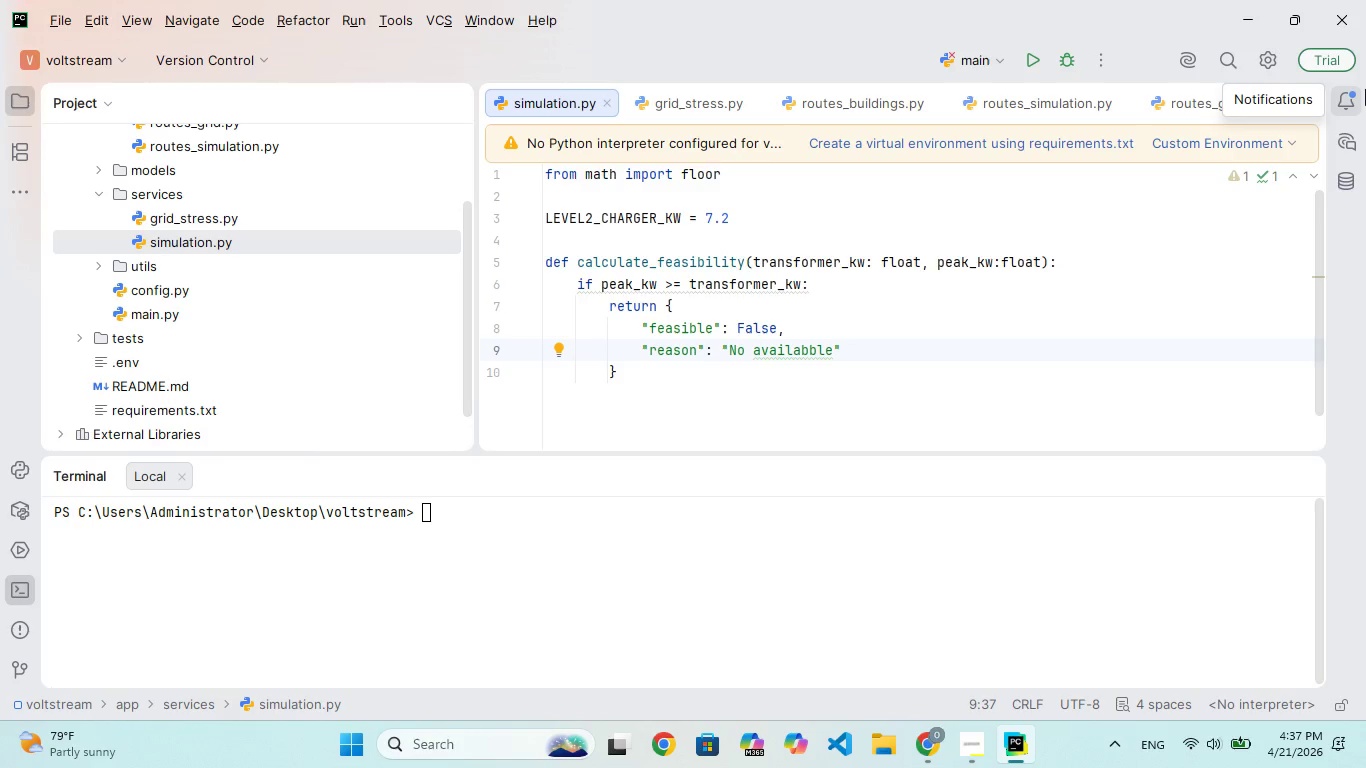 
key(ArrowLeft)
 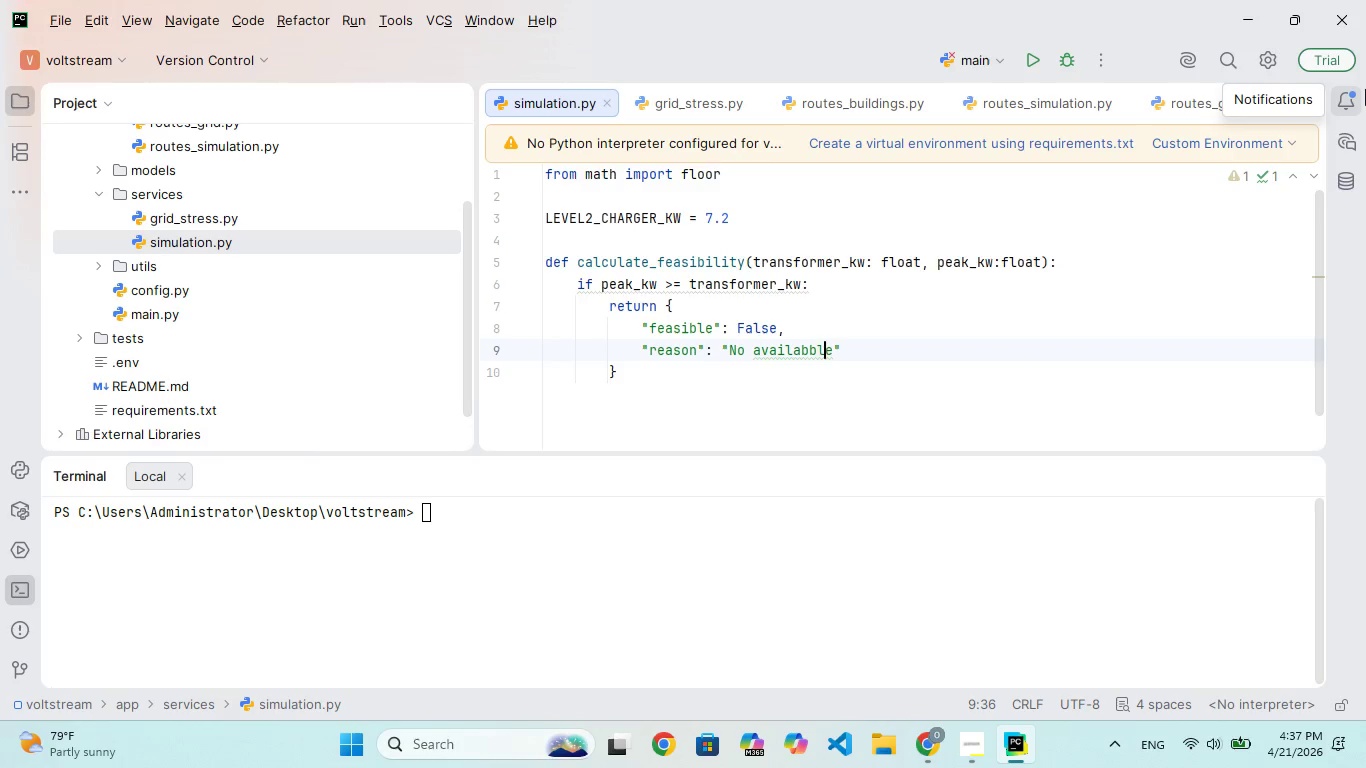 
key(ArrowLeft)
 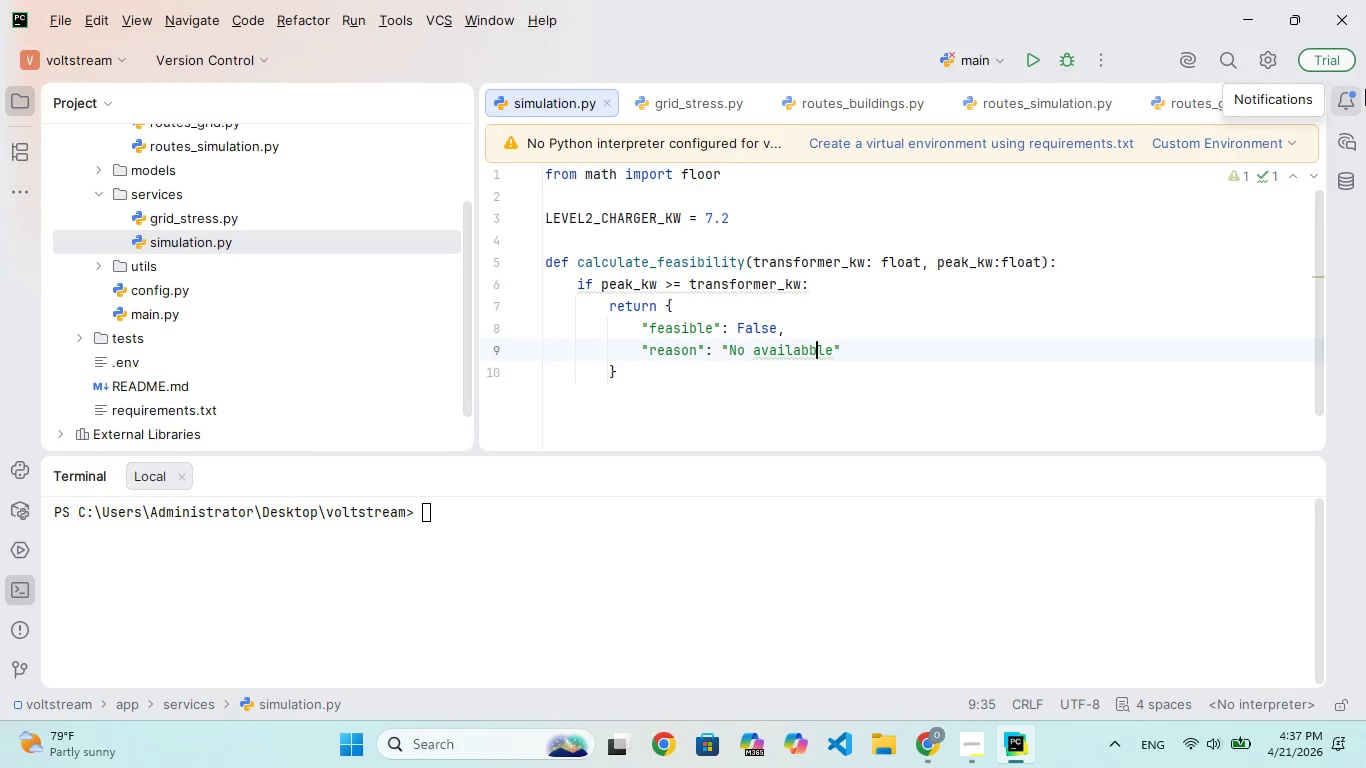 
key(Backspace)
 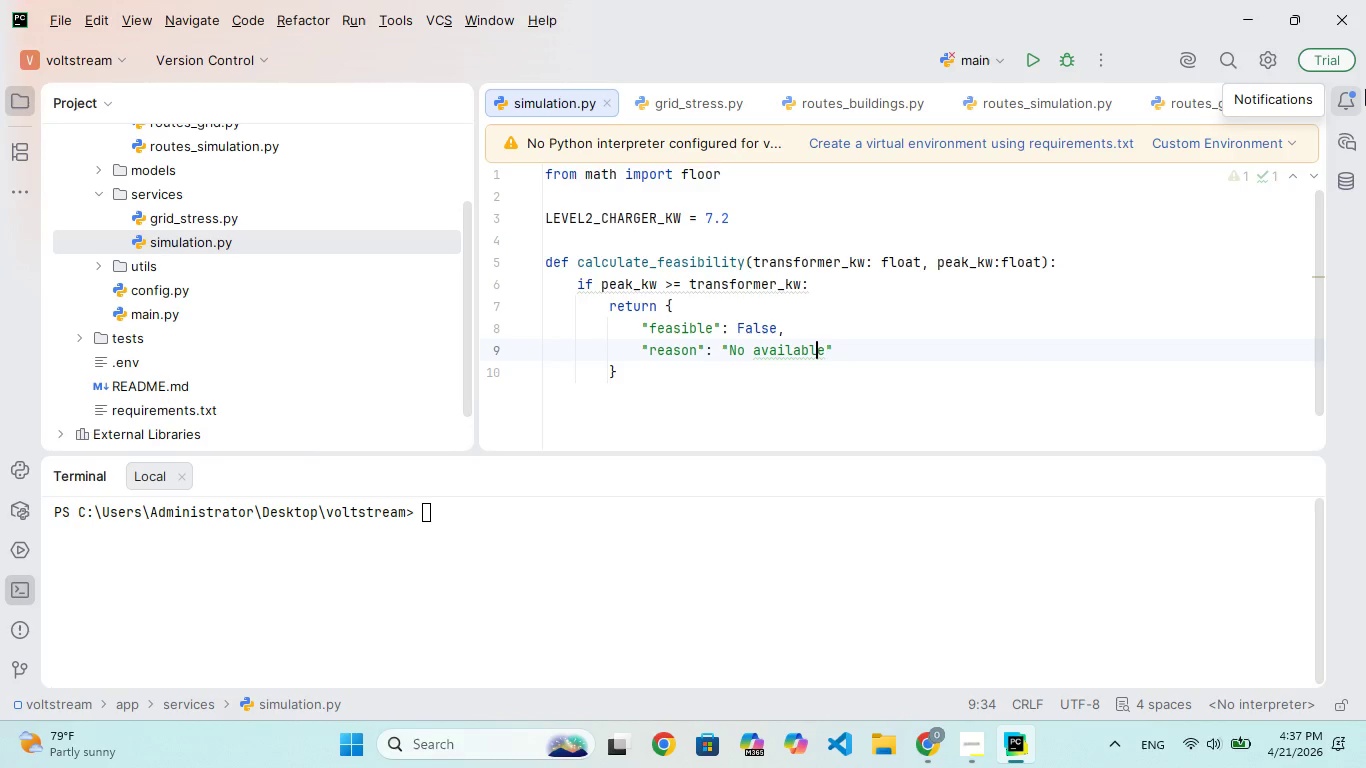 
key(ArrowRight)
 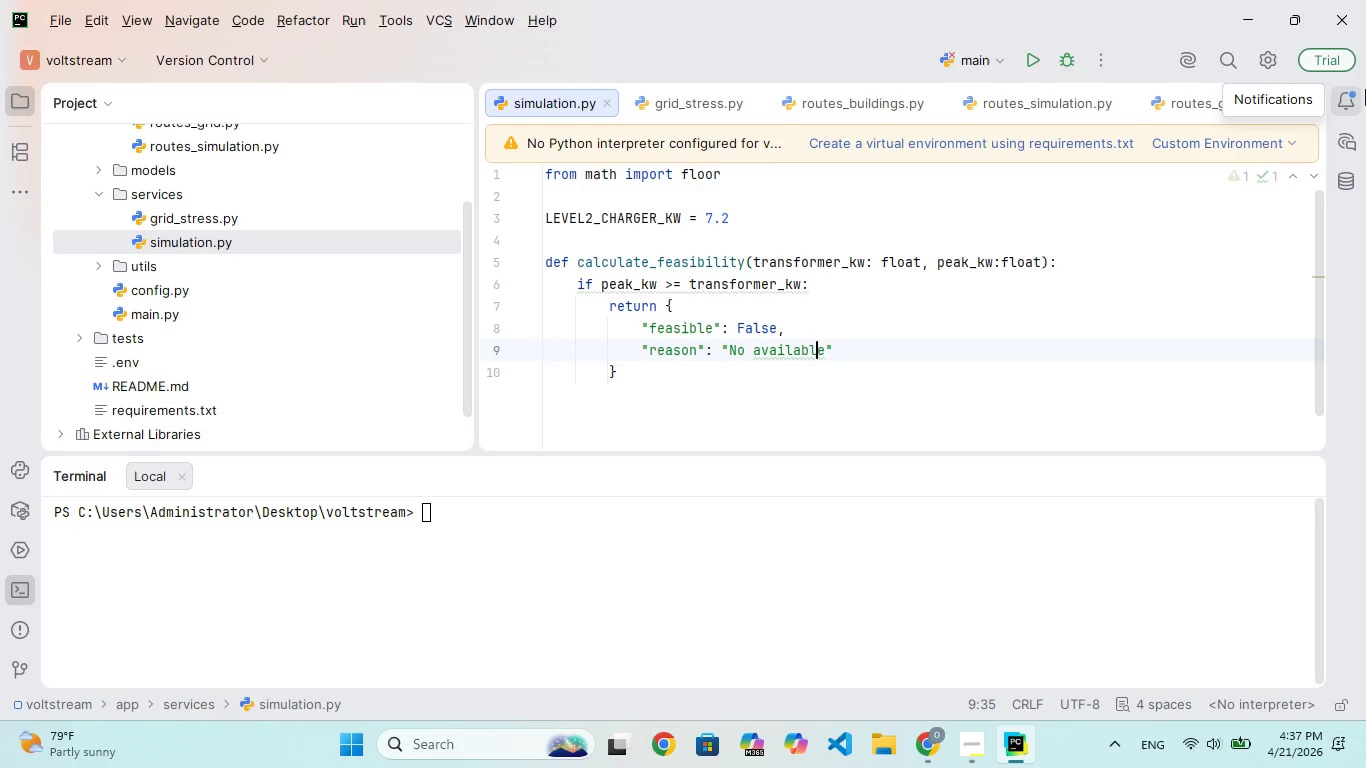 
key(ArrowRight)
 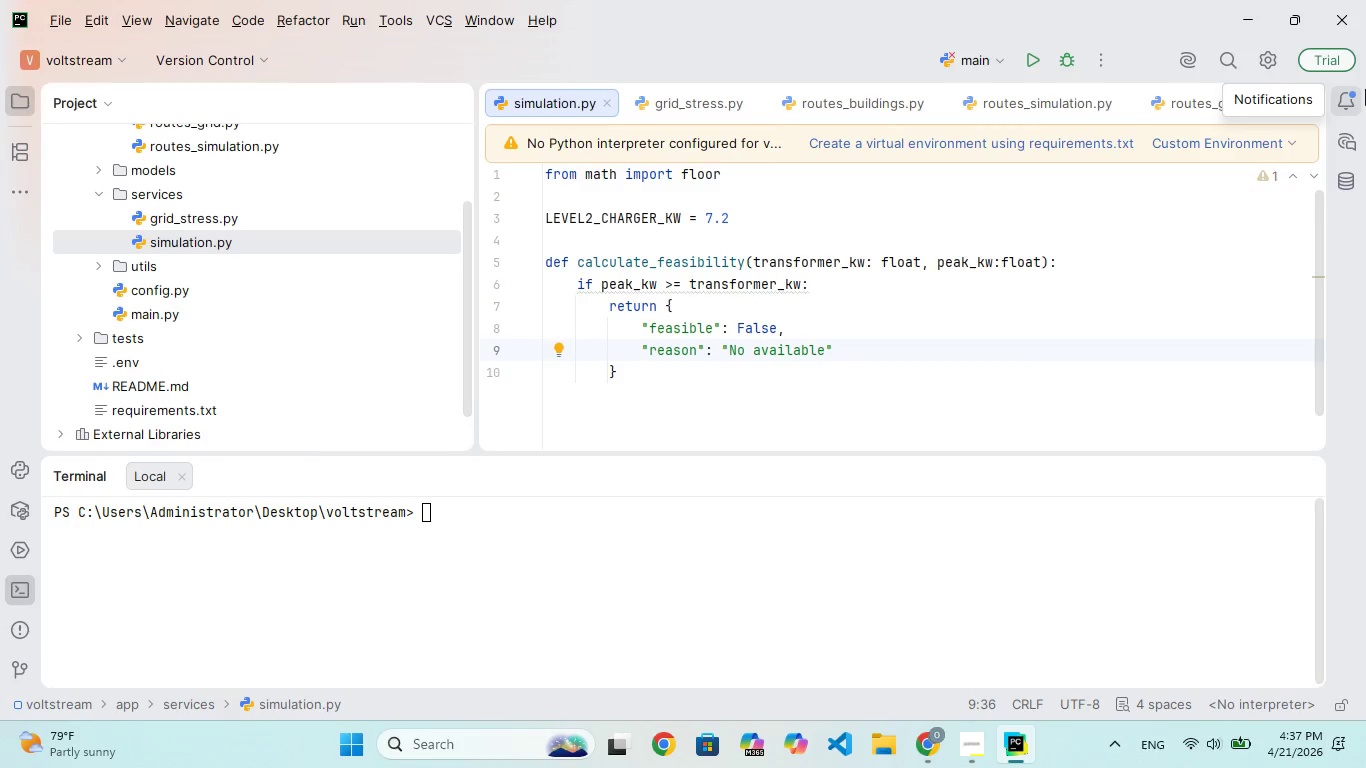 
type( capacity)
 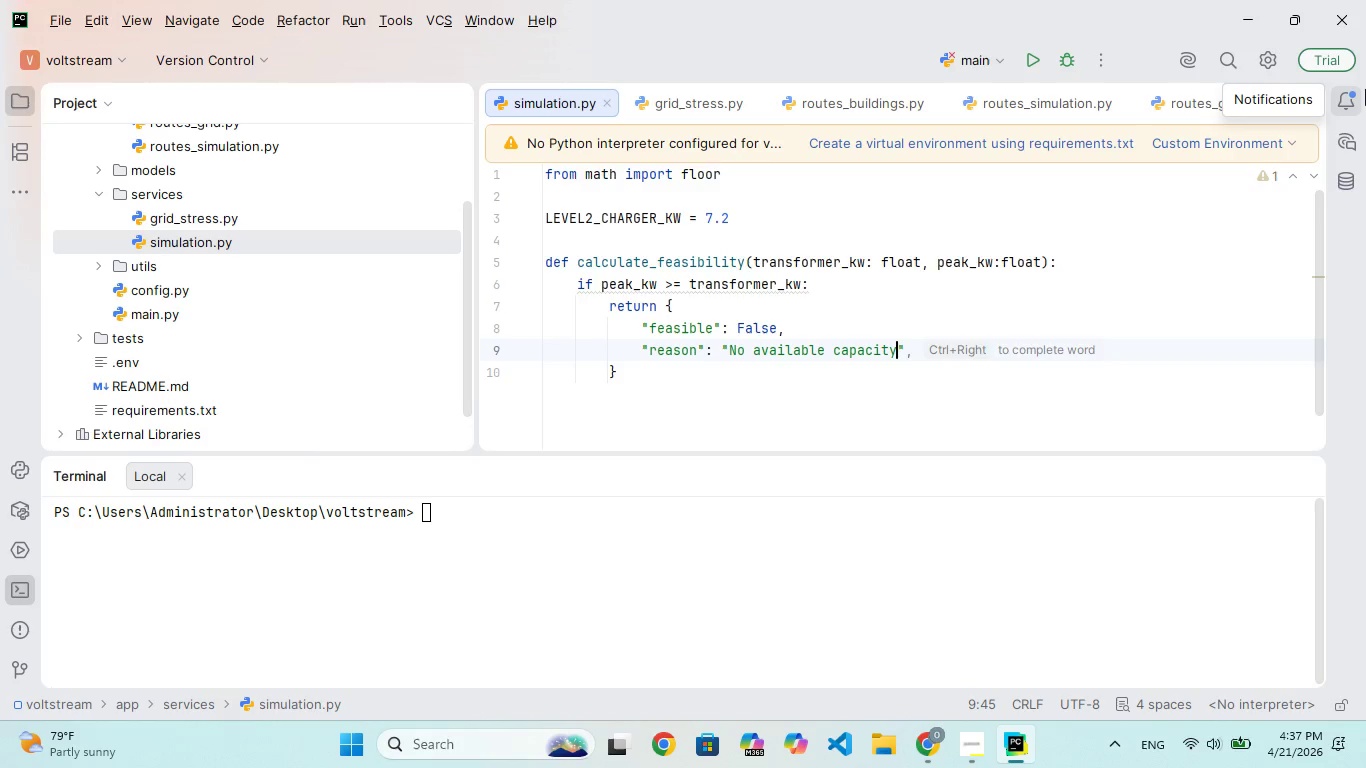 
key(ArrowRight)
 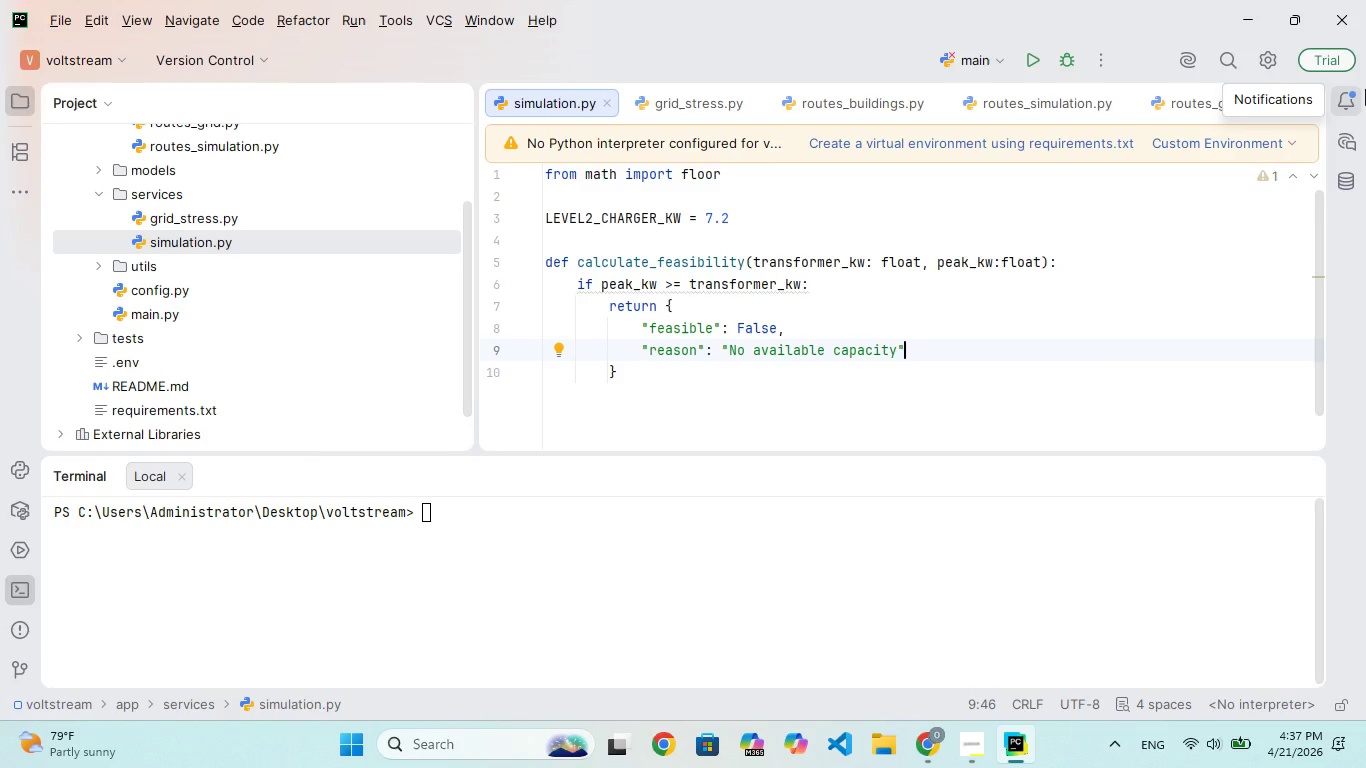 
key(Comma)
 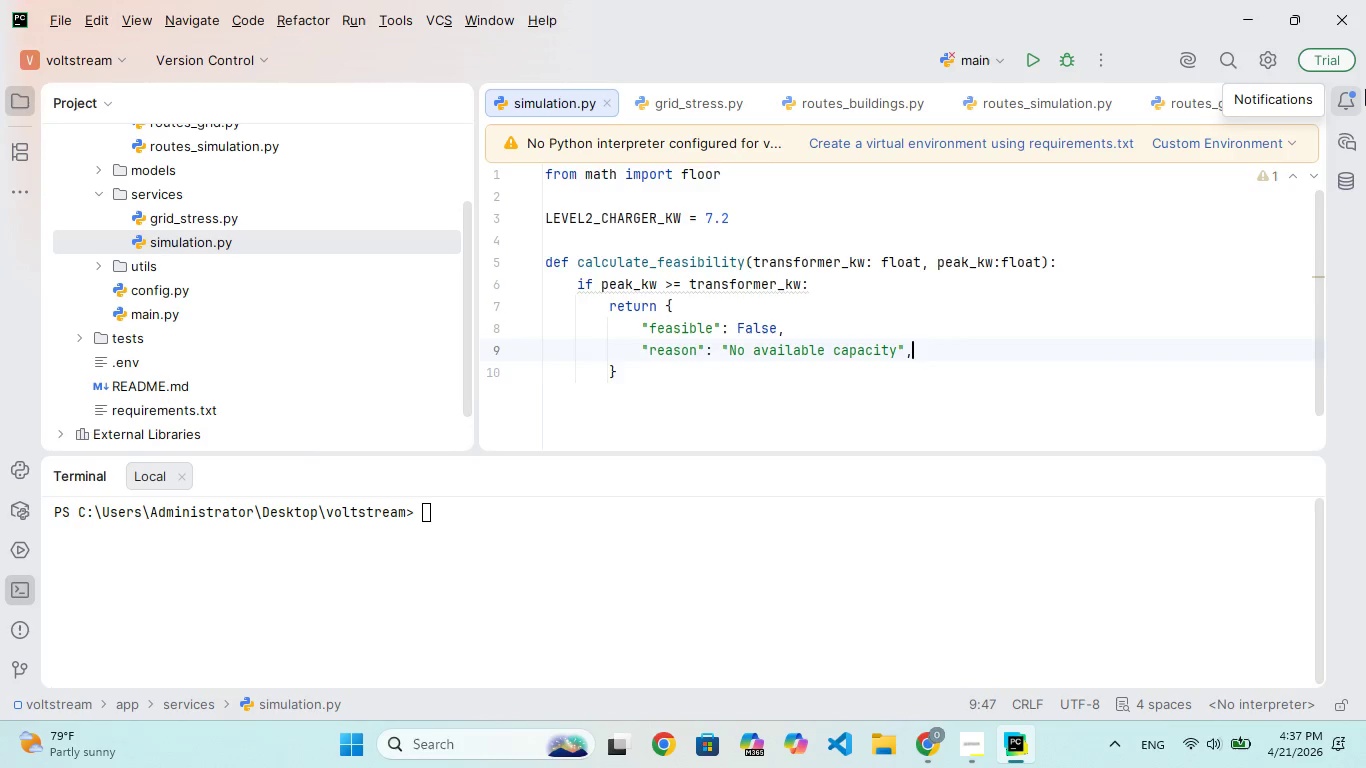 
key(Enter)
 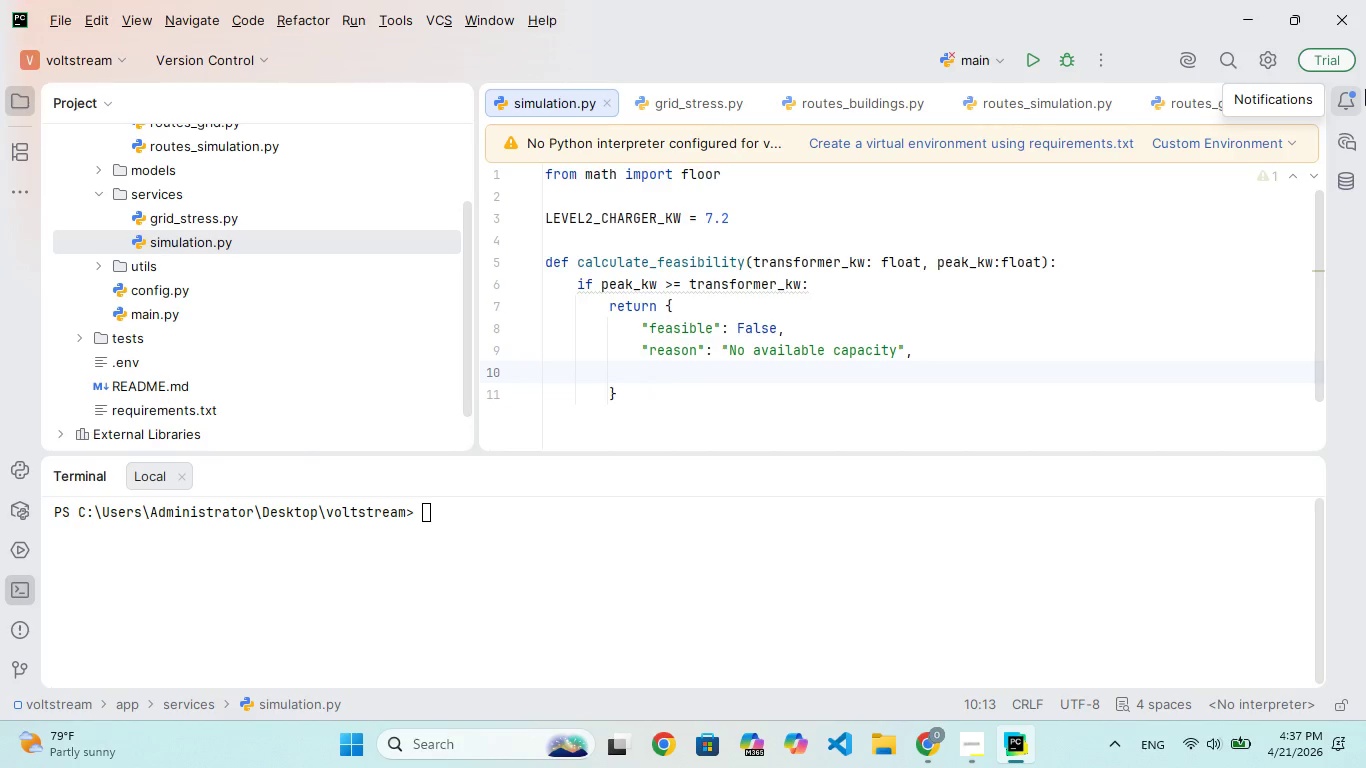 
type("max_chargers)
 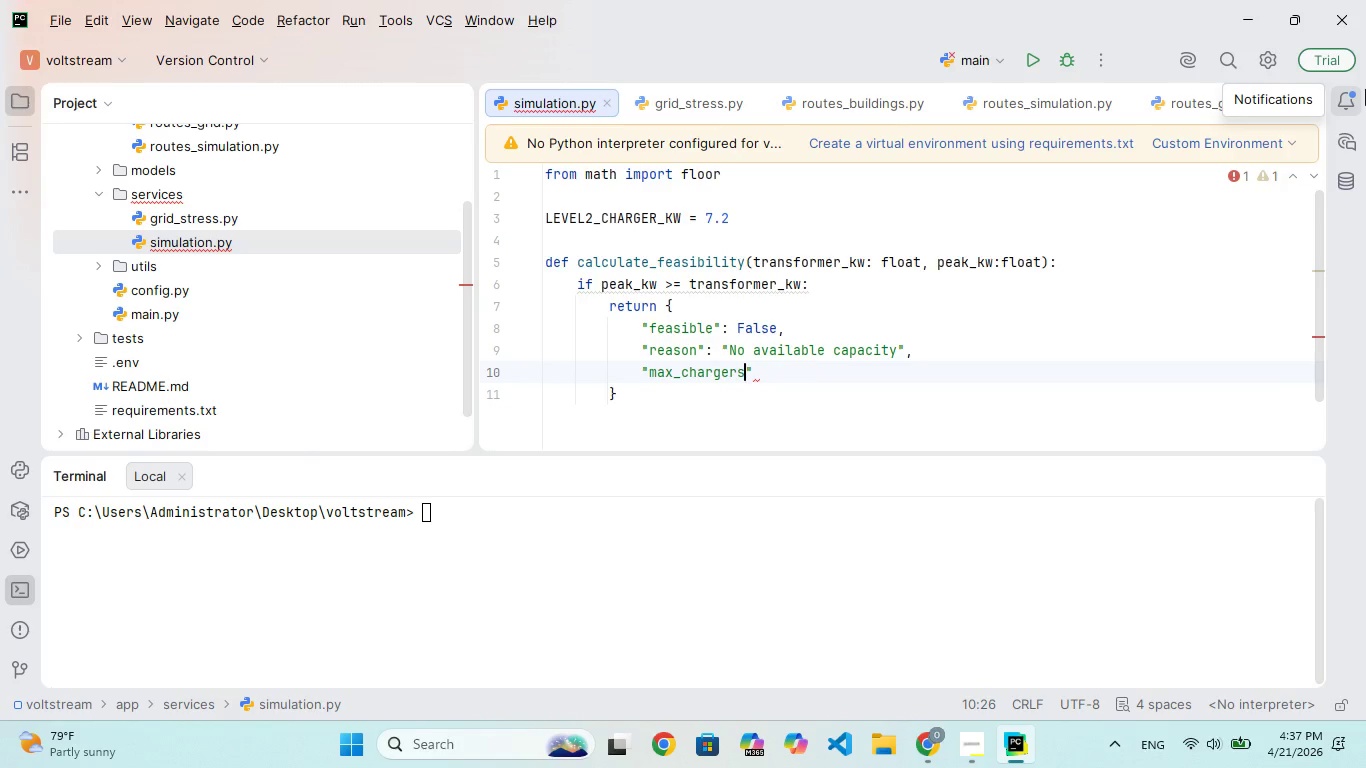 
key(ArrowRight)
 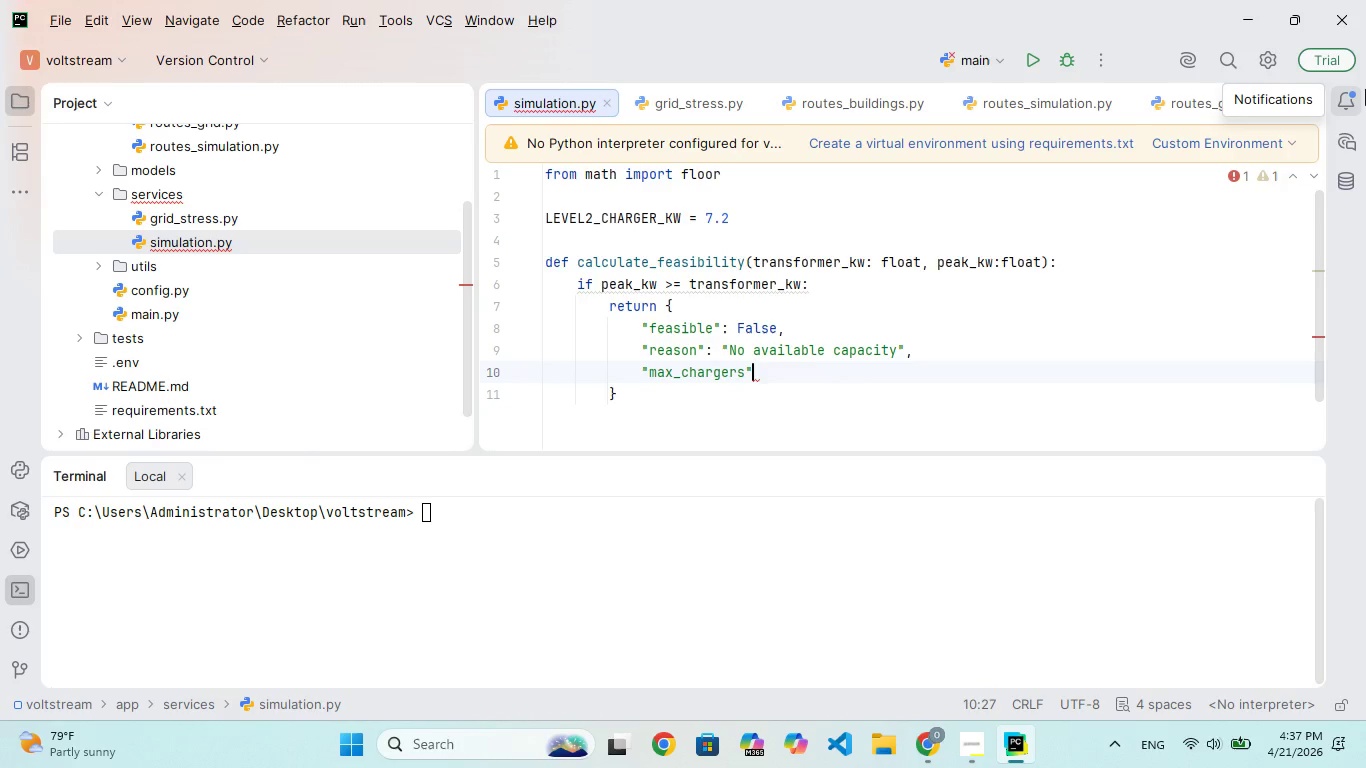 
key(Shift+ShiftRight)
 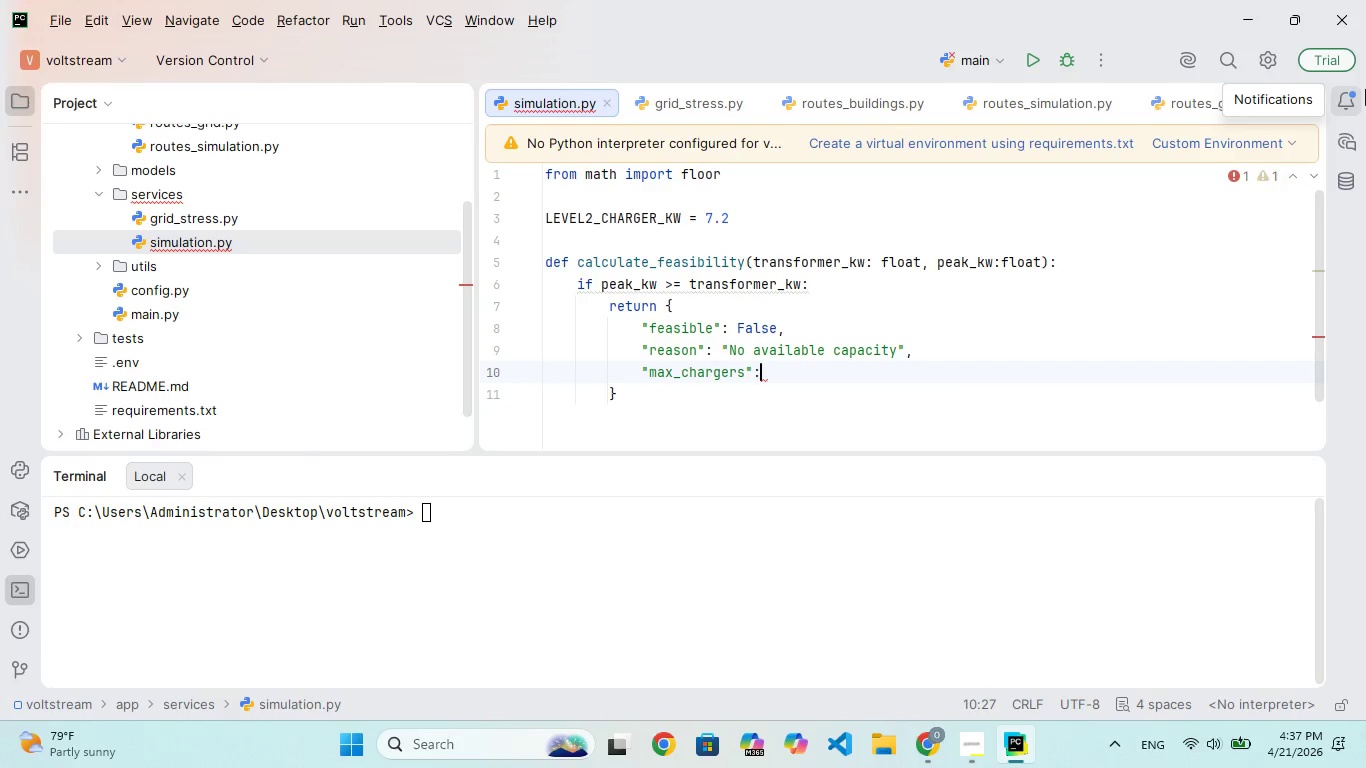 
key(Shift+Semicolon)
 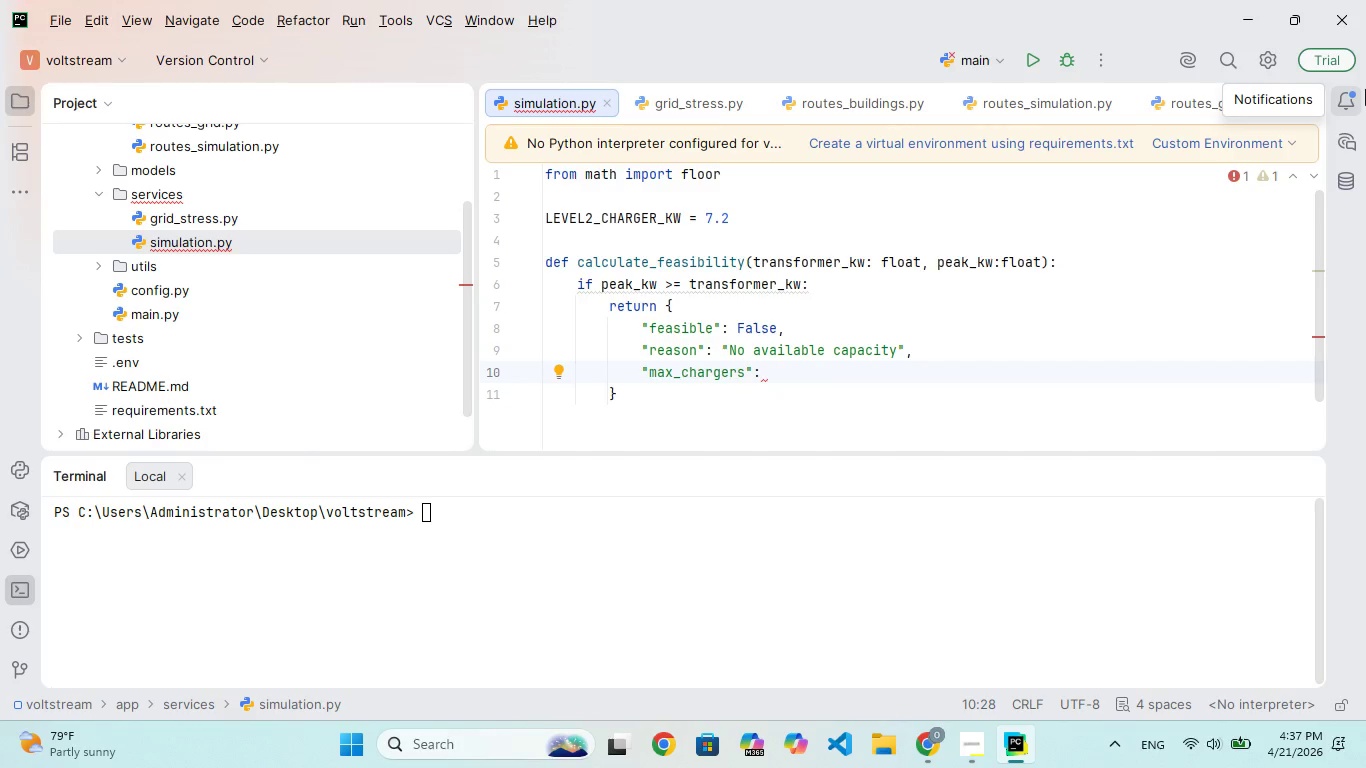 
key(Space)
 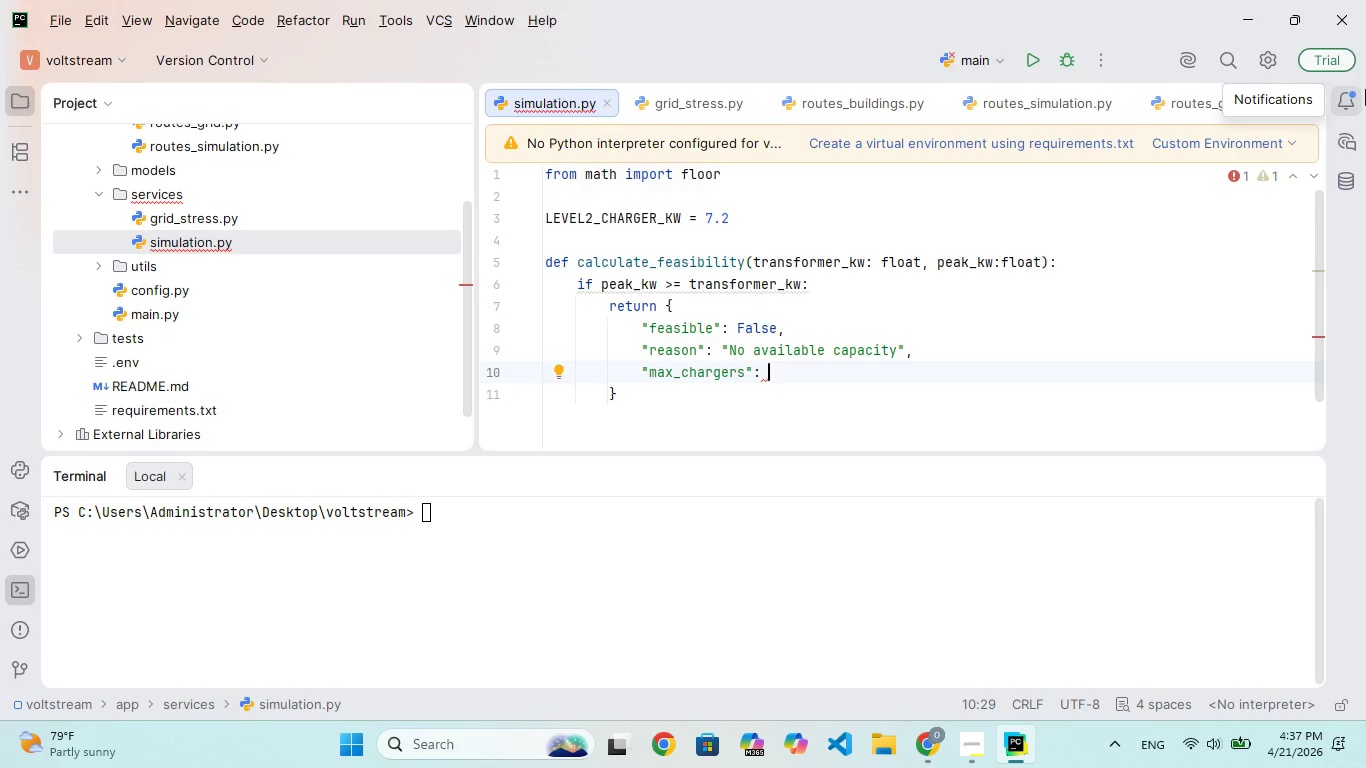 
key(0)
 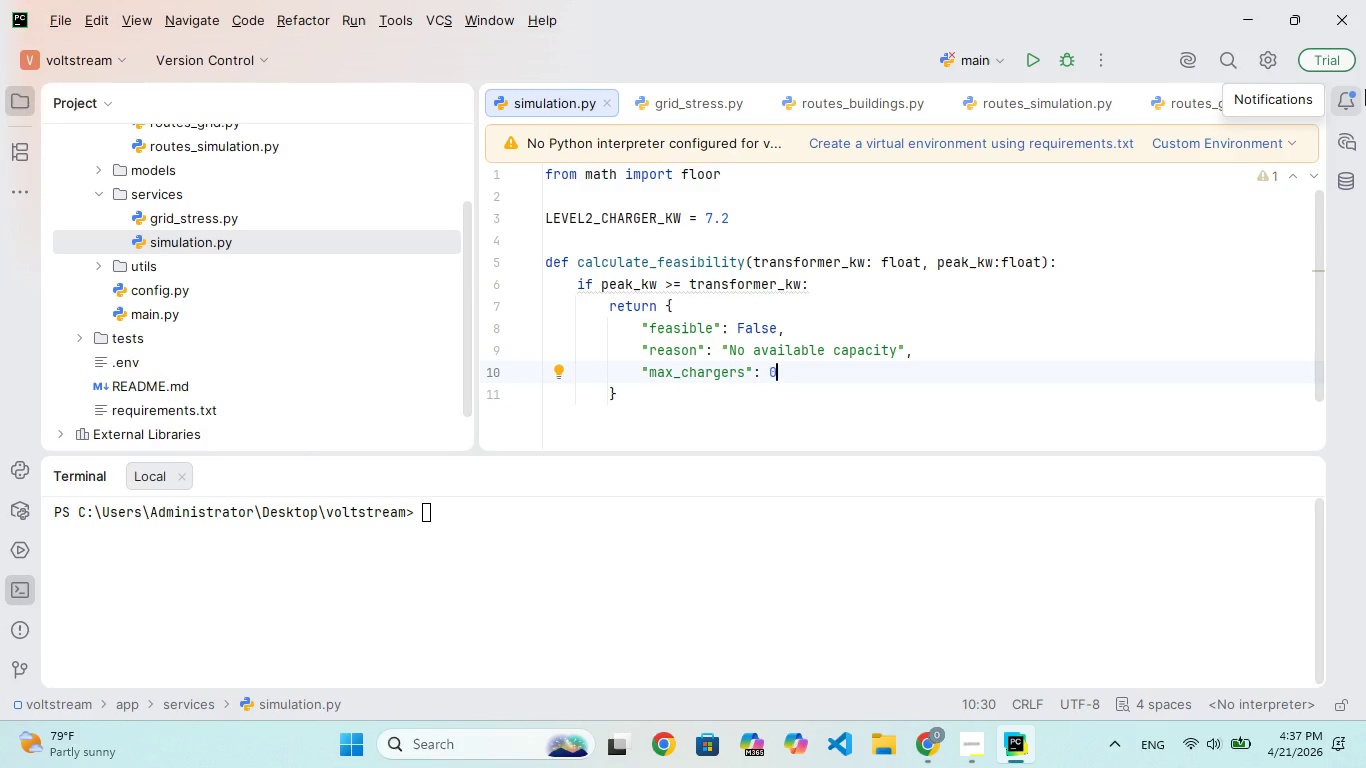 
key(ArrowDown)
 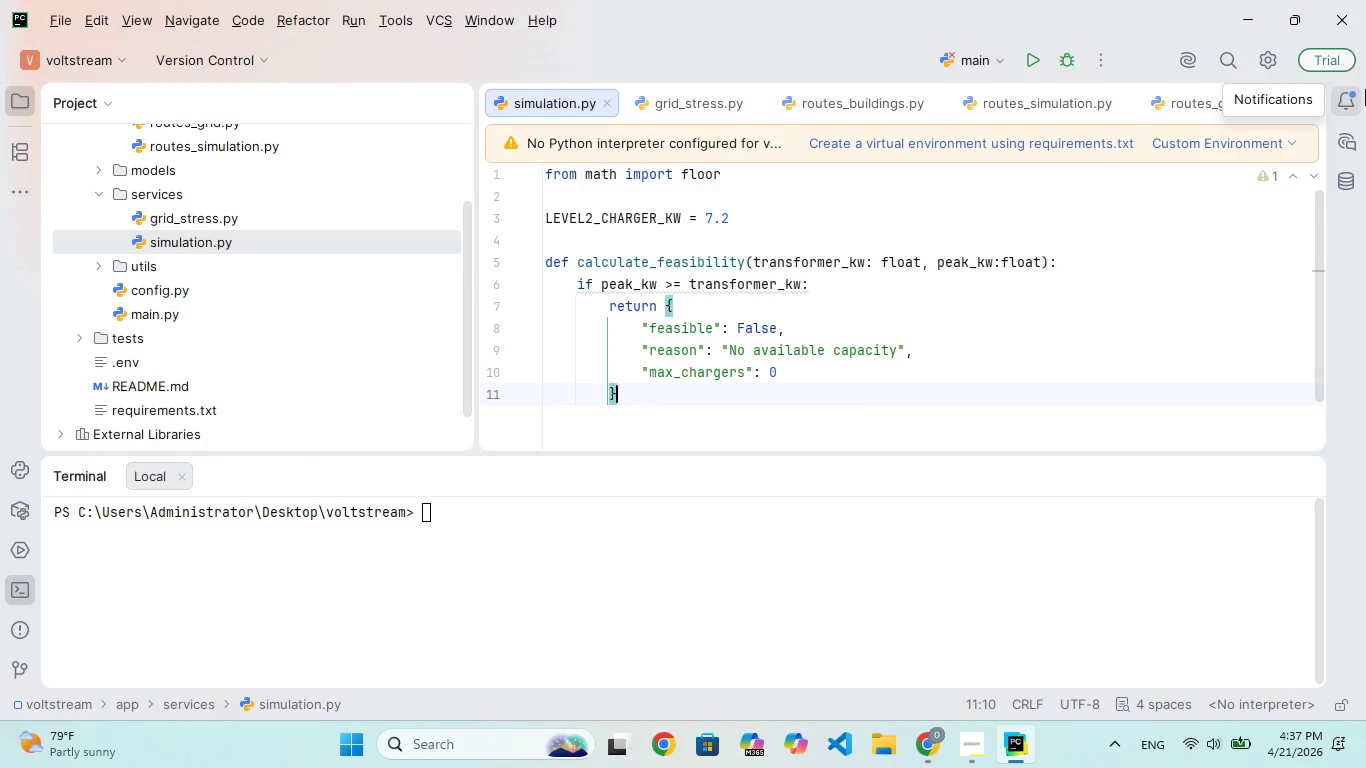 
key(Enter)
 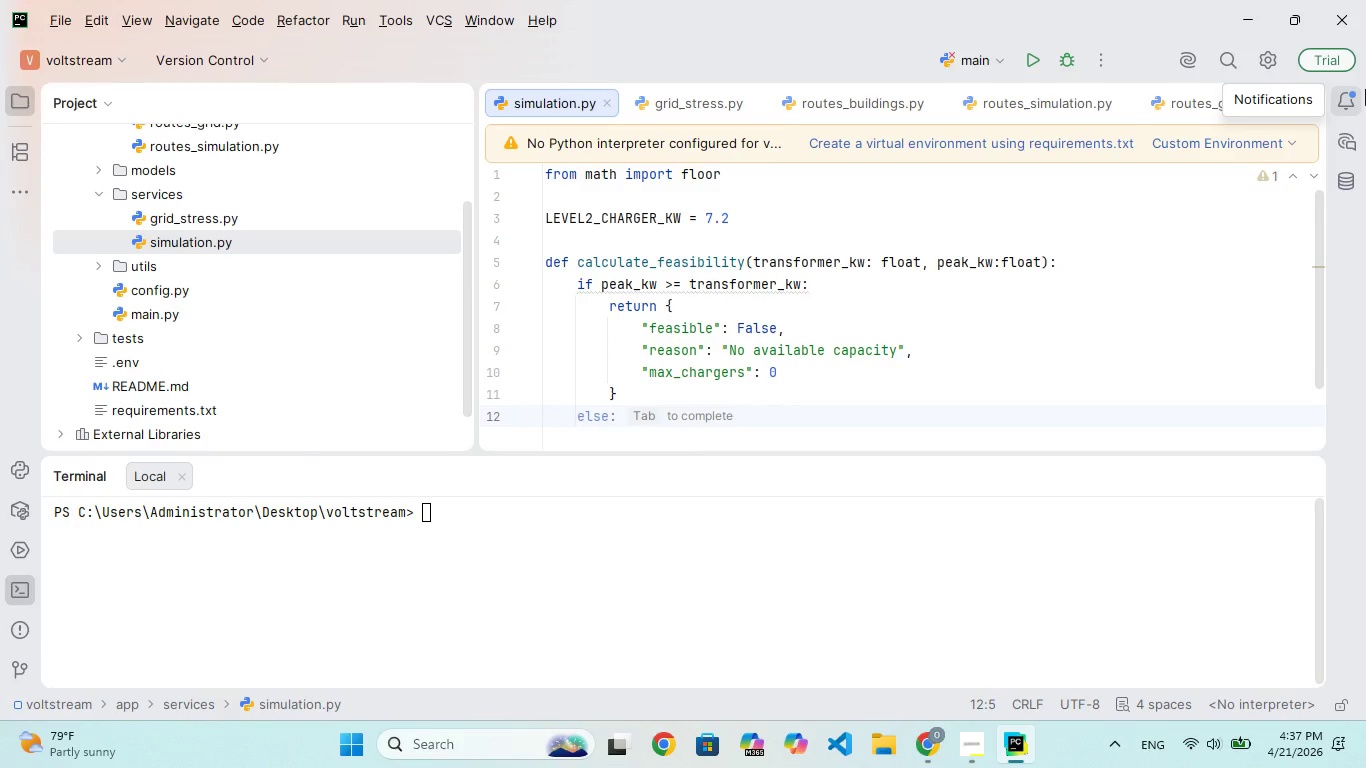 
key(Enter)
 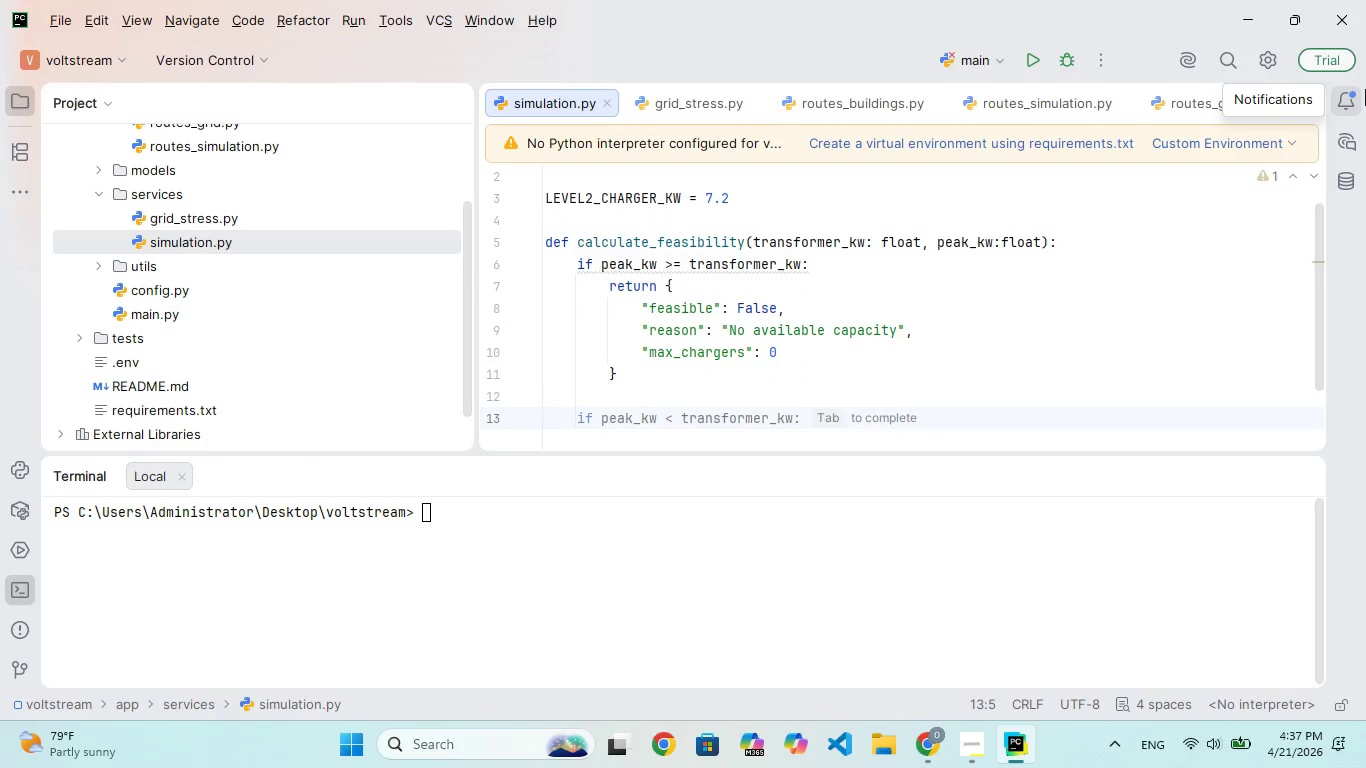 
type(availabek)
key(Backspace)
 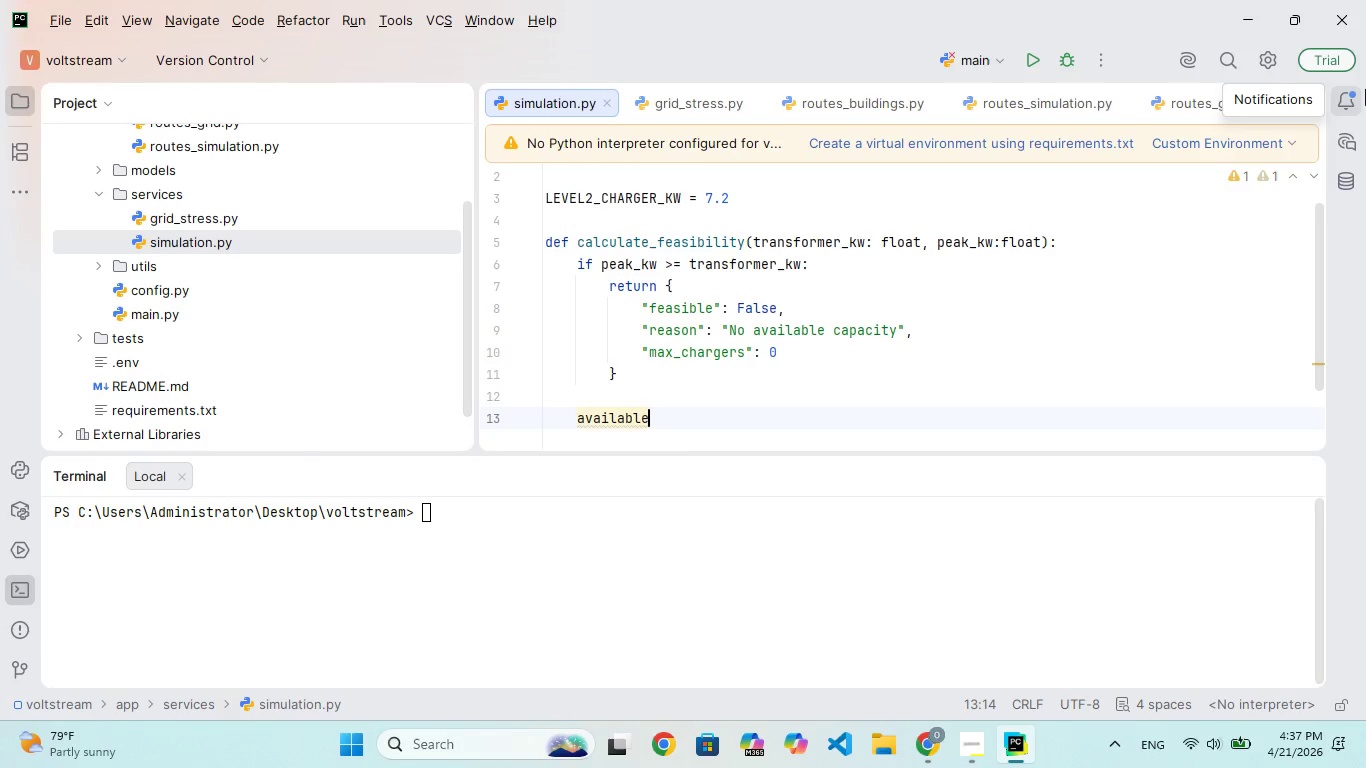 
wait(6.8)
 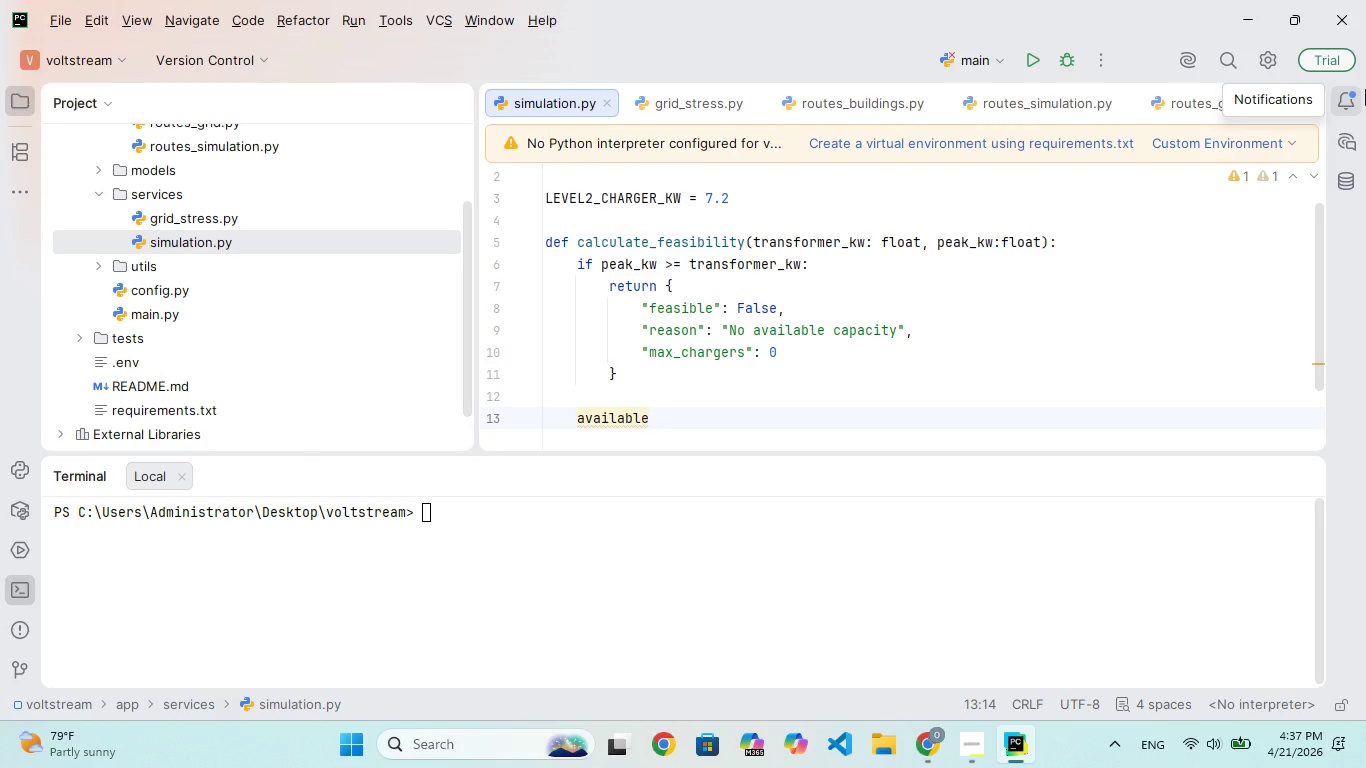 
type(_w = transformer_kw - pek)
 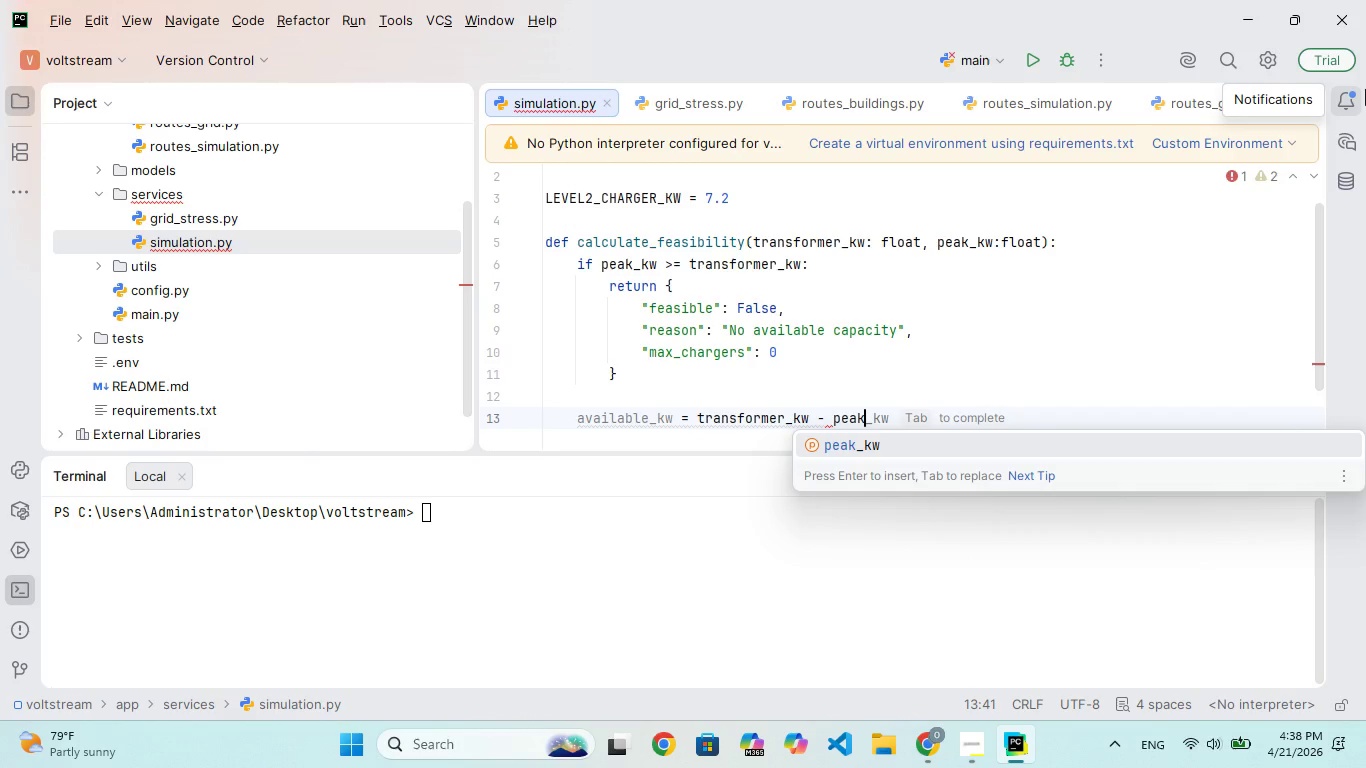 
key(Enter)
 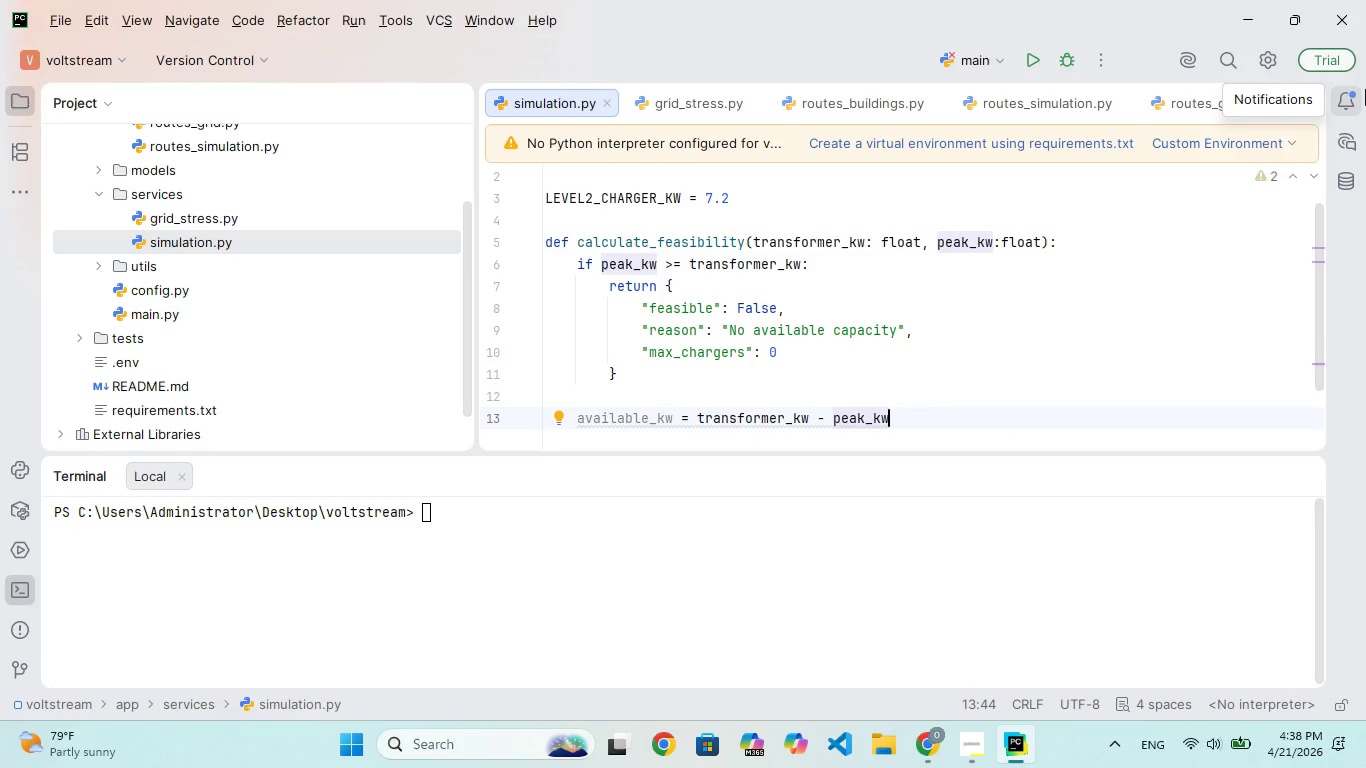 
hold_key(key=ArrowLeft, duration=1.5)
 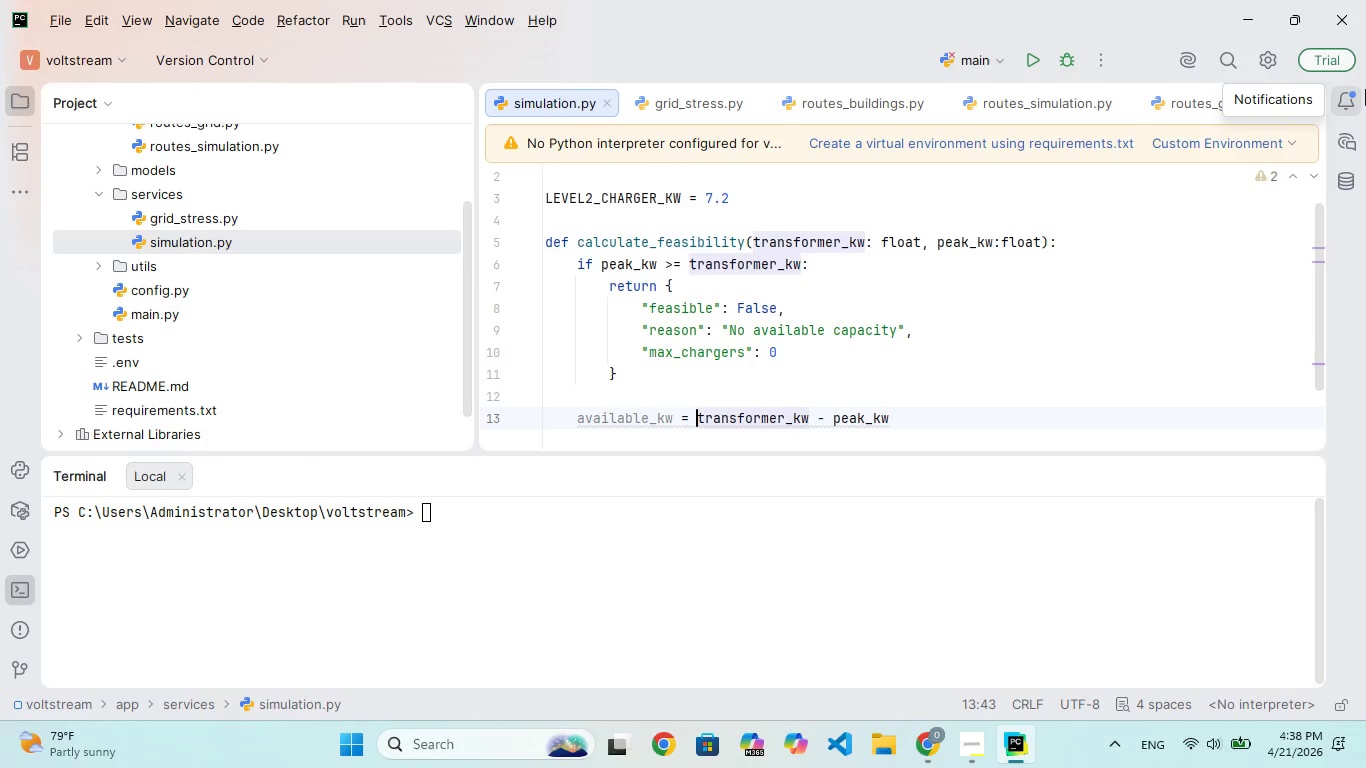 
key(ArrowLeft)
 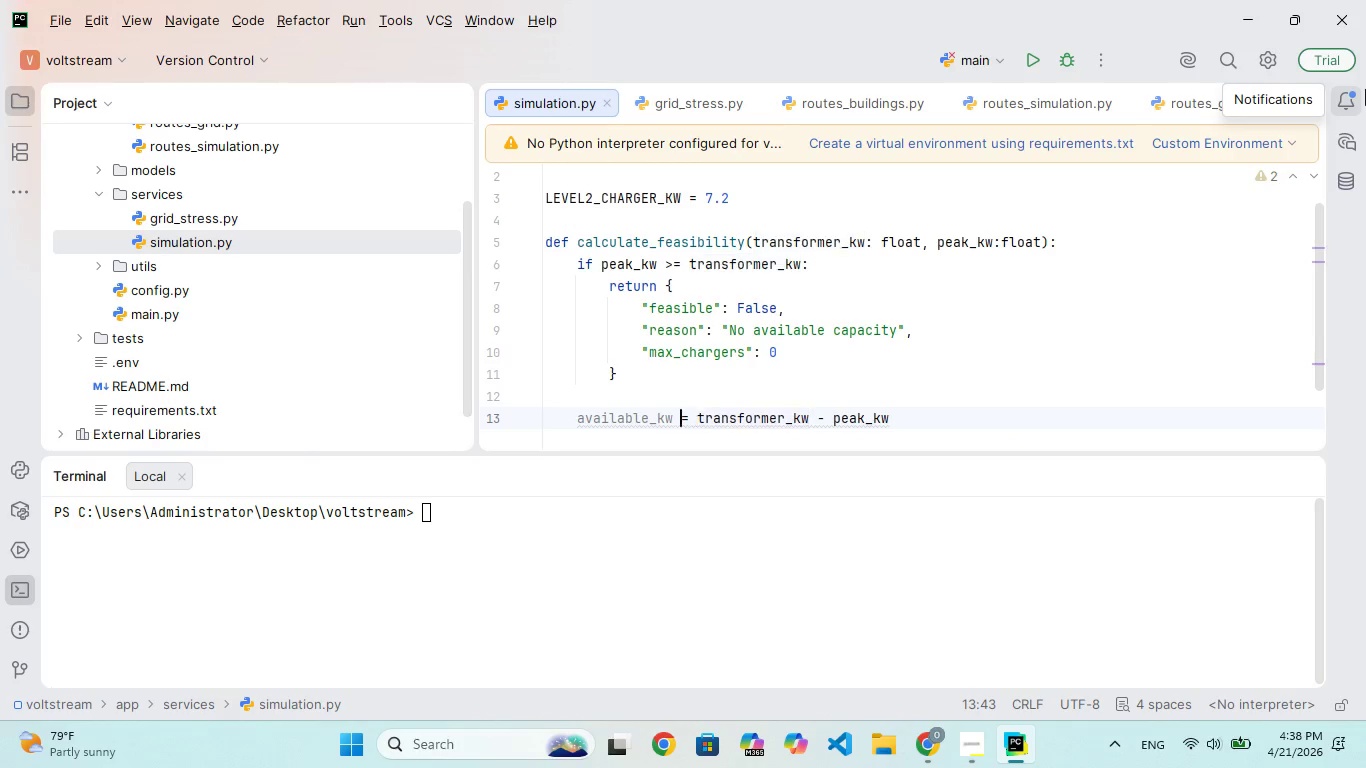 
key(ArrowLeft)
 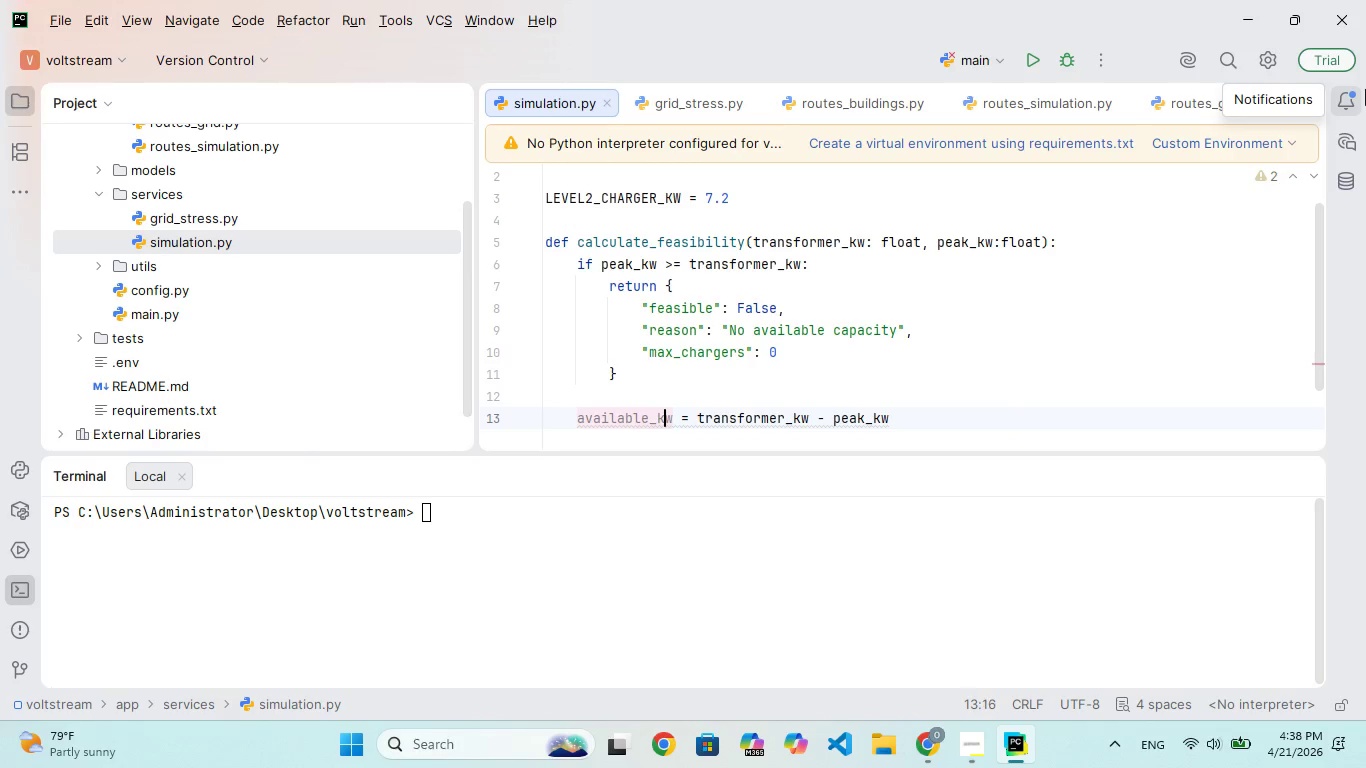 
key(ArrowLeft)
 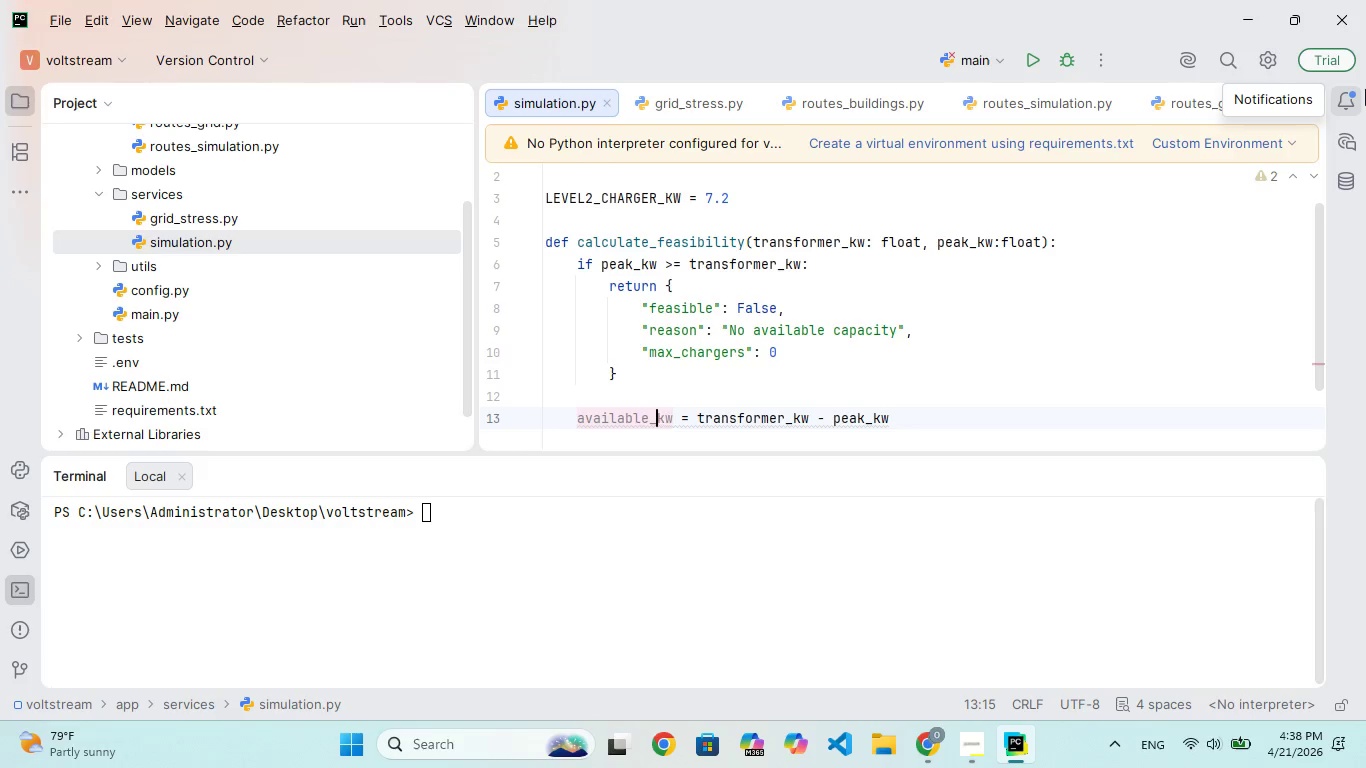 
key(ArrowLeft)
 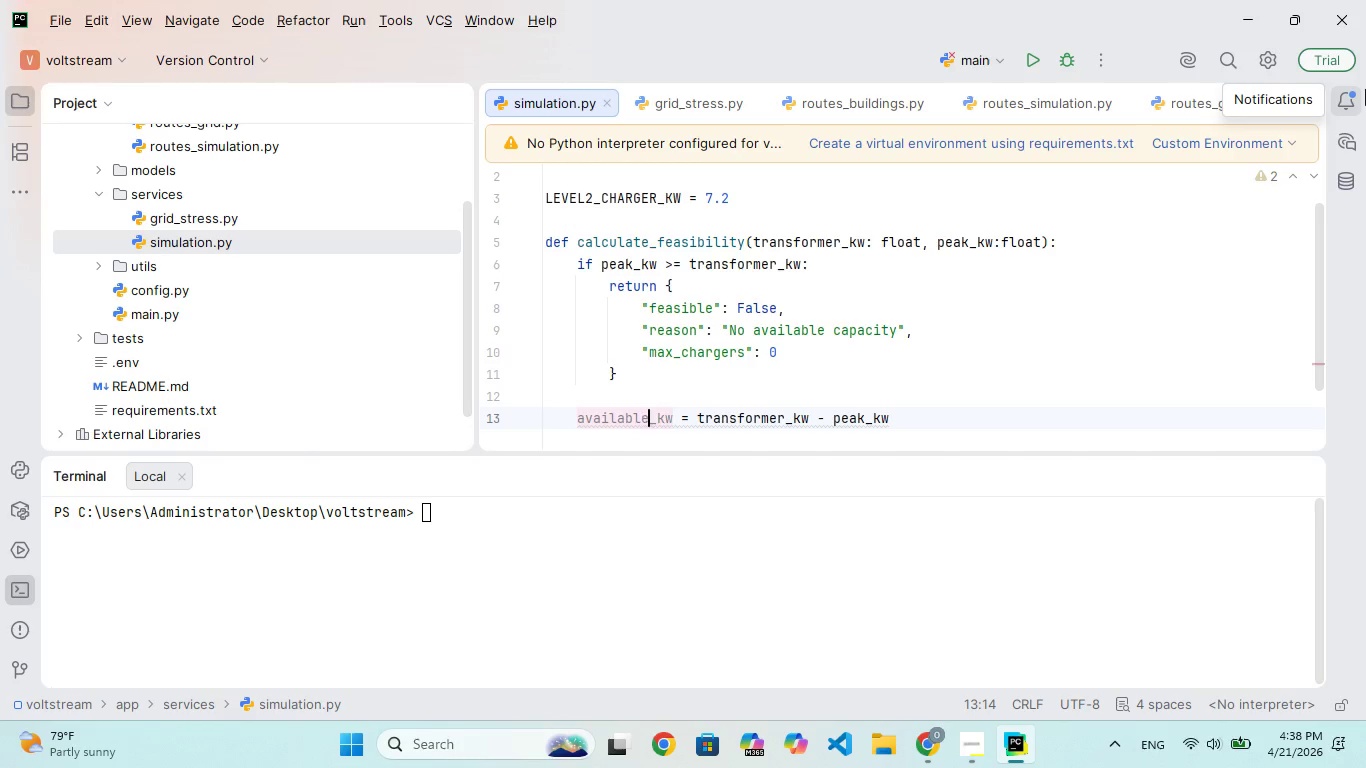 
key(ArrowRight)
 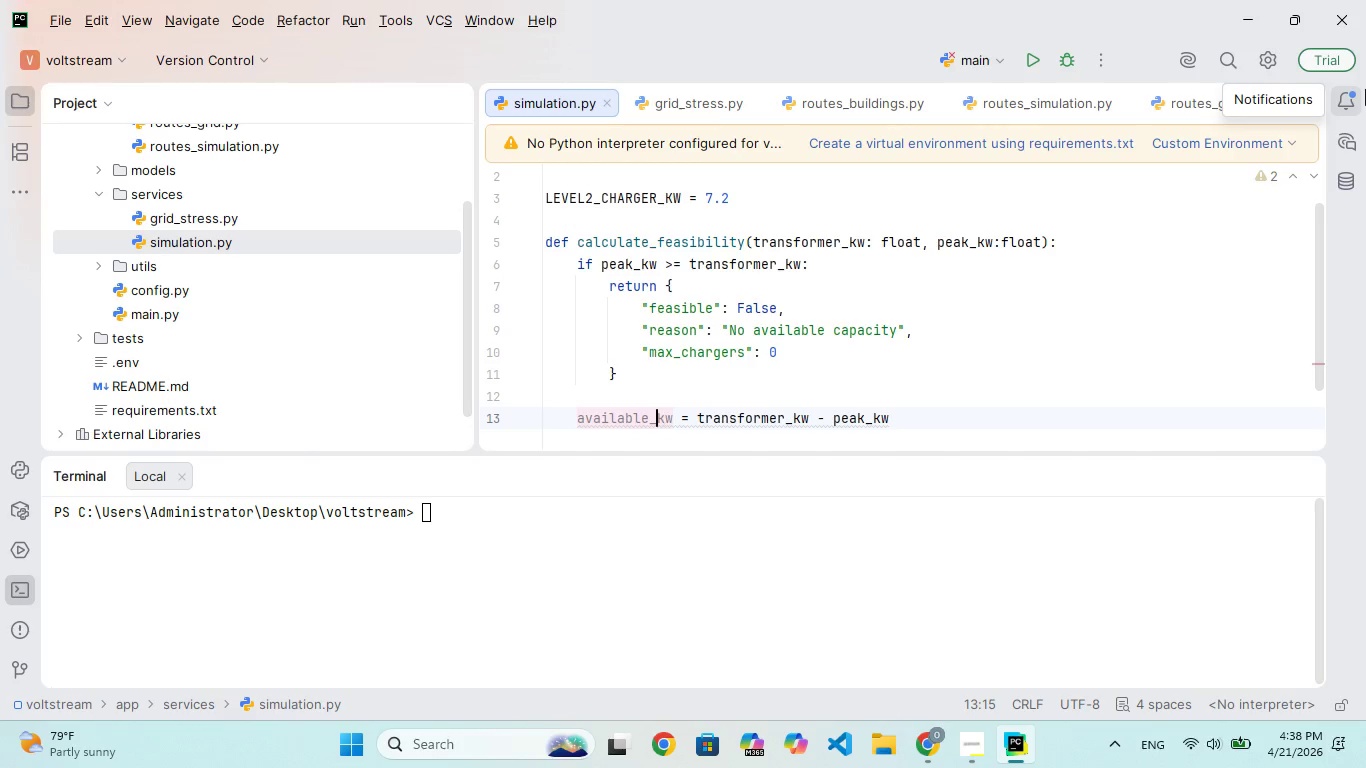 
key(ArrowRight)
 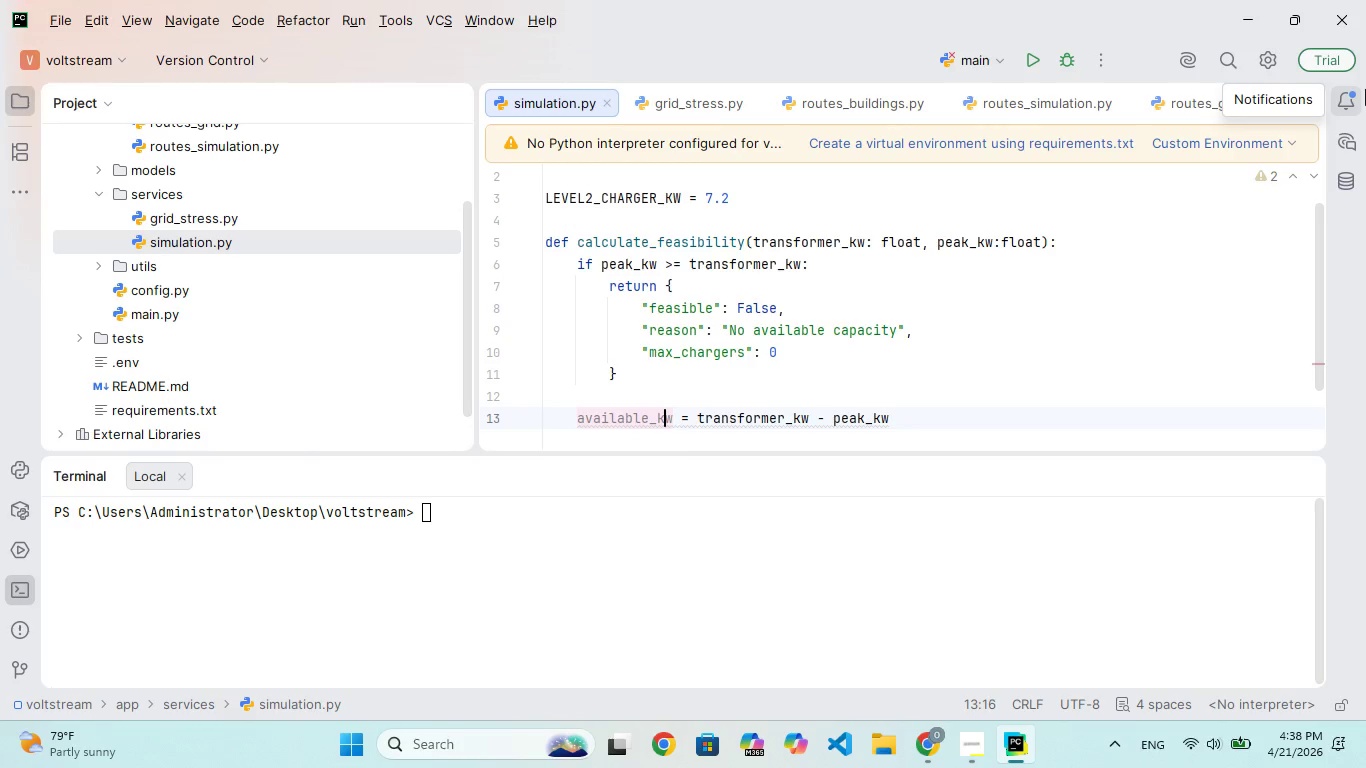 
key(ArrowRight)
 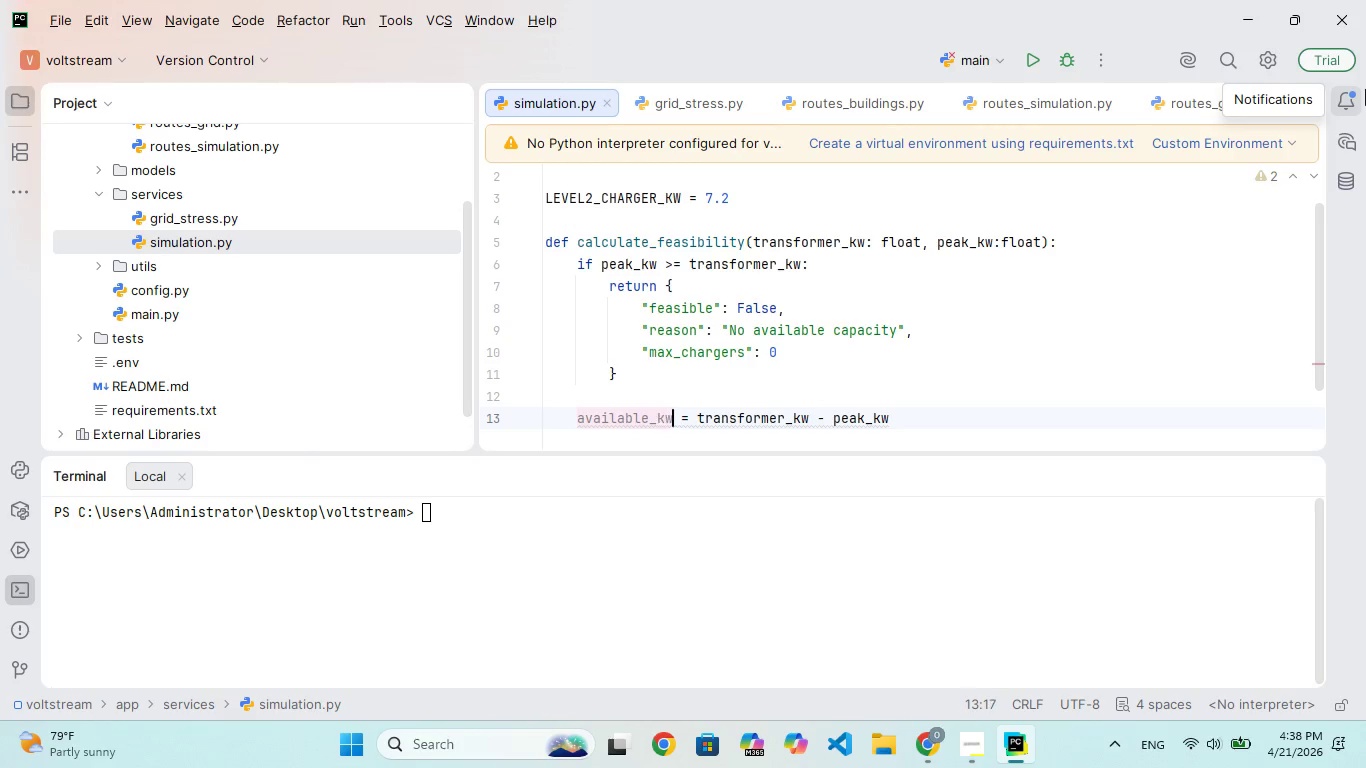 
hold_key(key=Backspace, duration=0.8)
 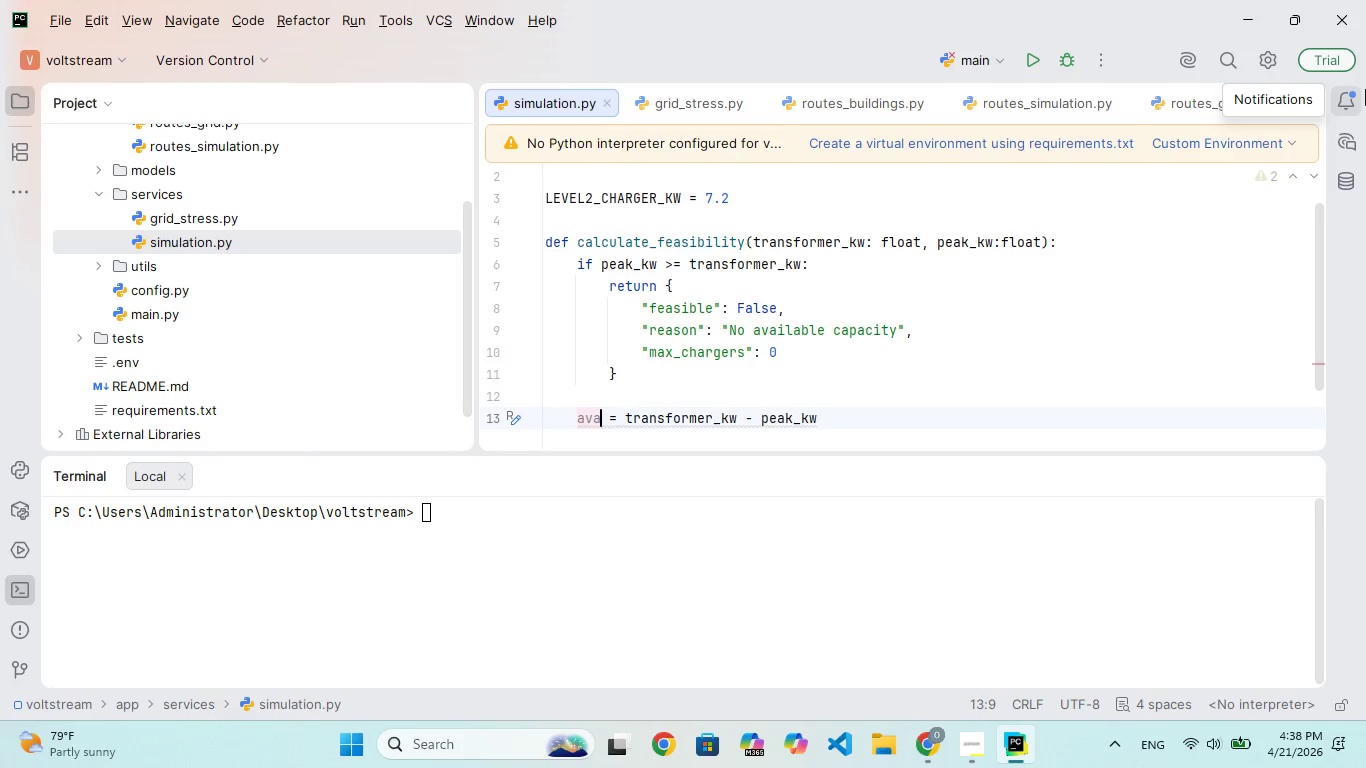 
key(Backspace)
type(ilabe)
 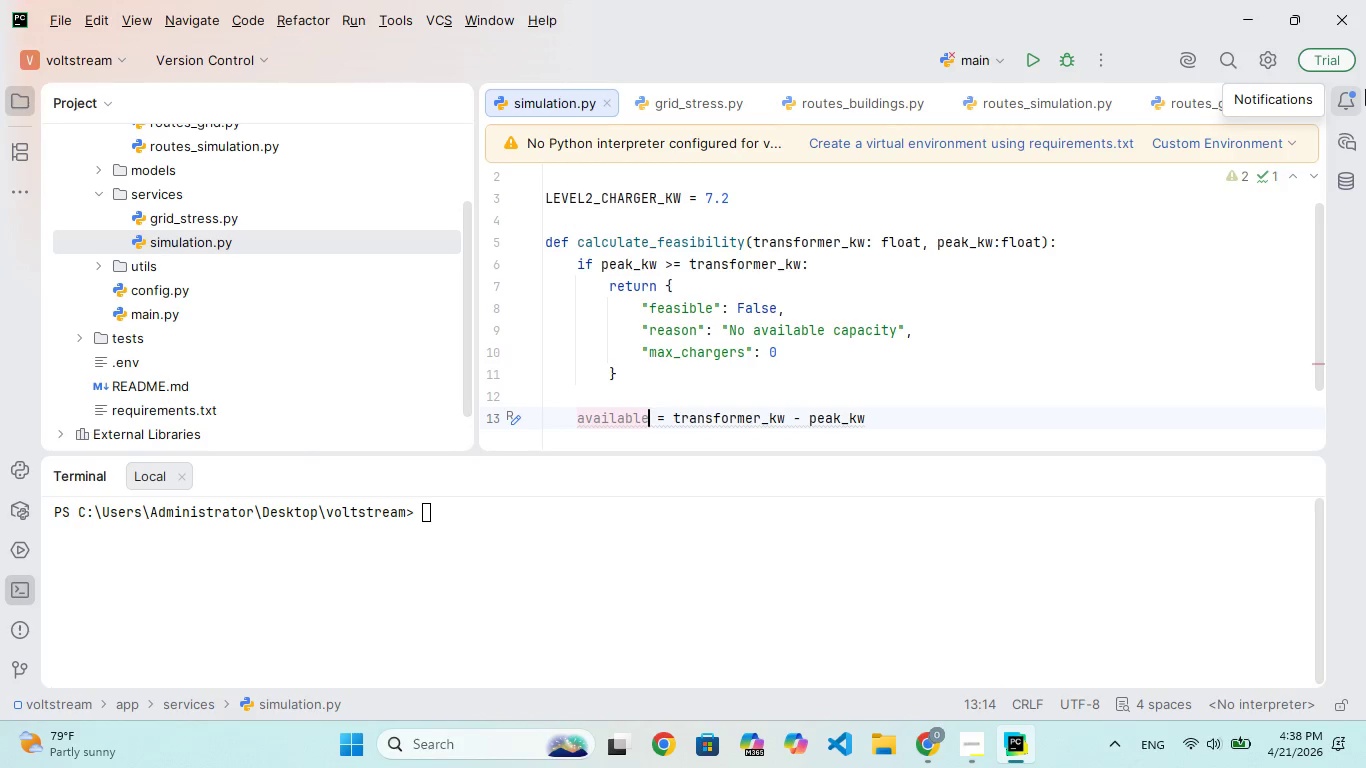 
hold_key(key=L, duration=0.38)
 